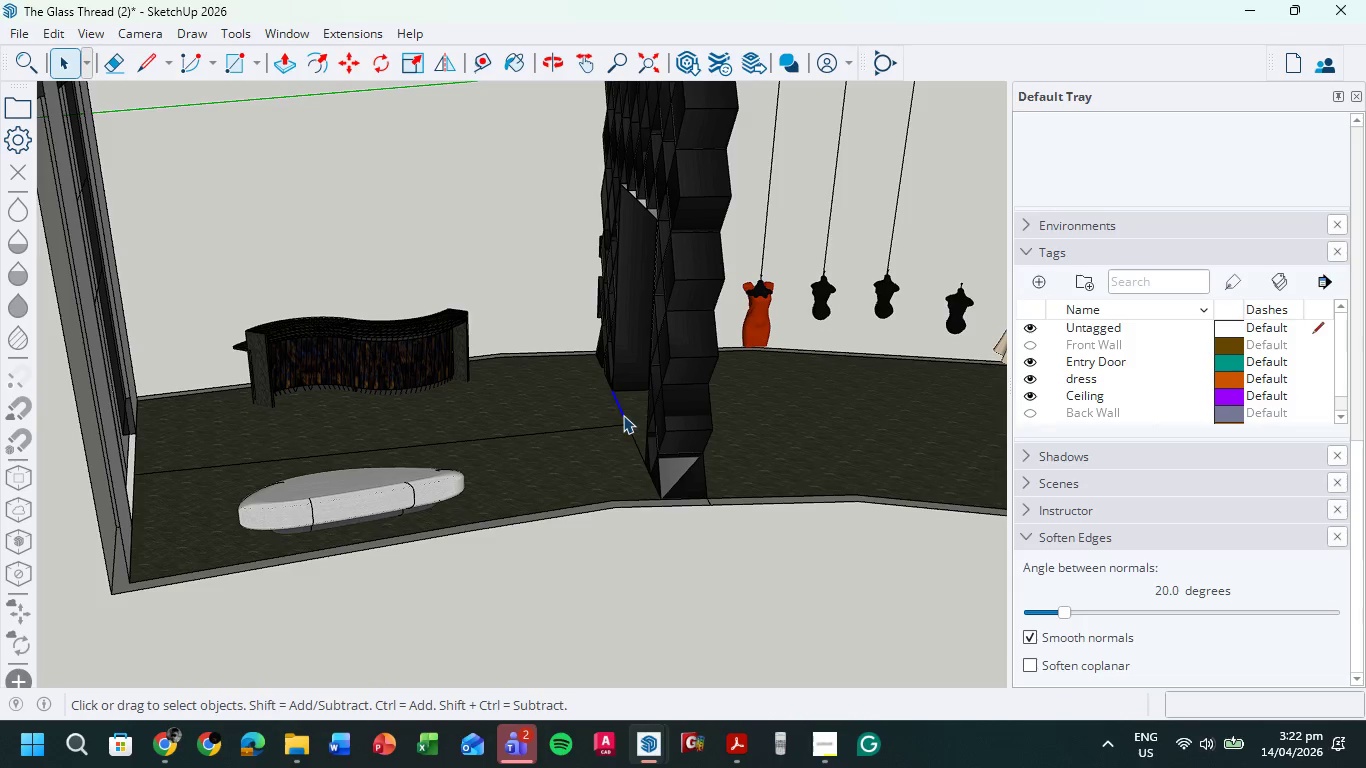 
key(Delete)
 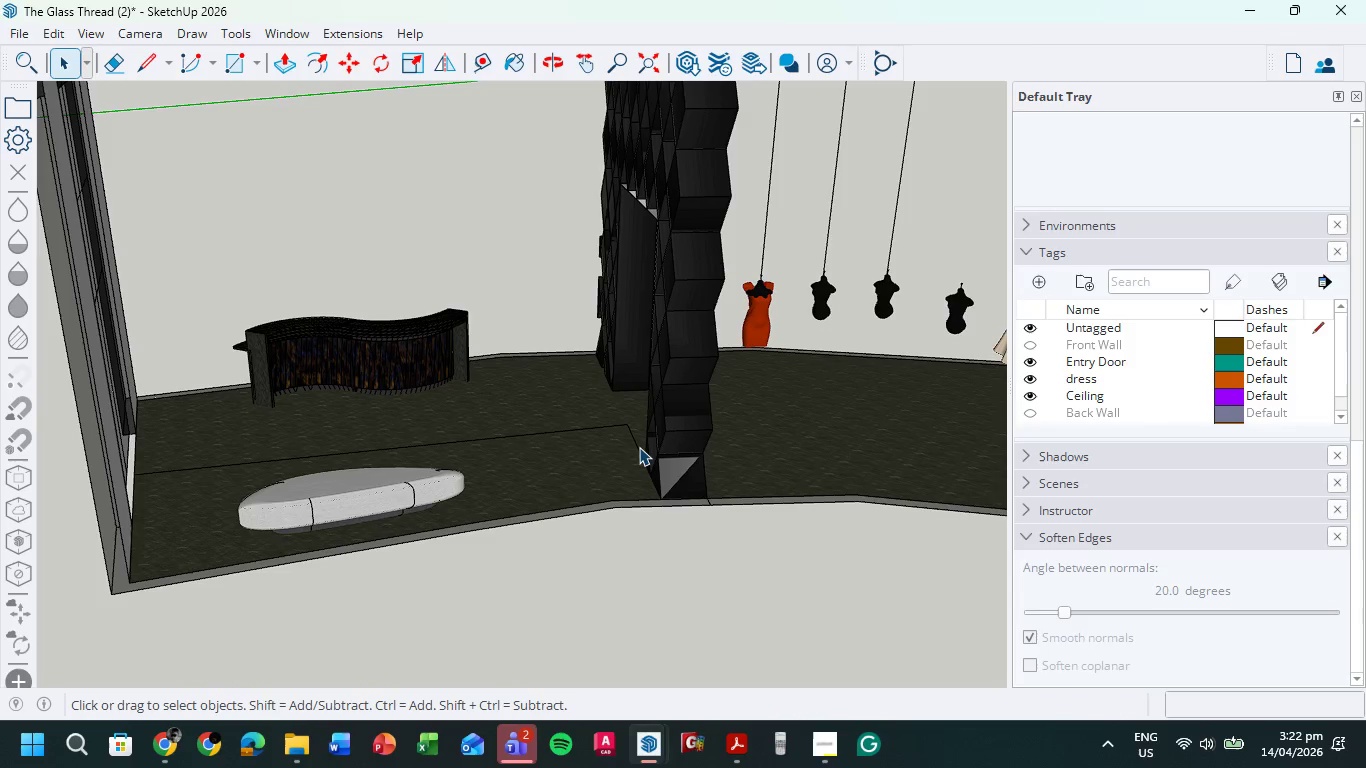 
left_click([639, 446])
 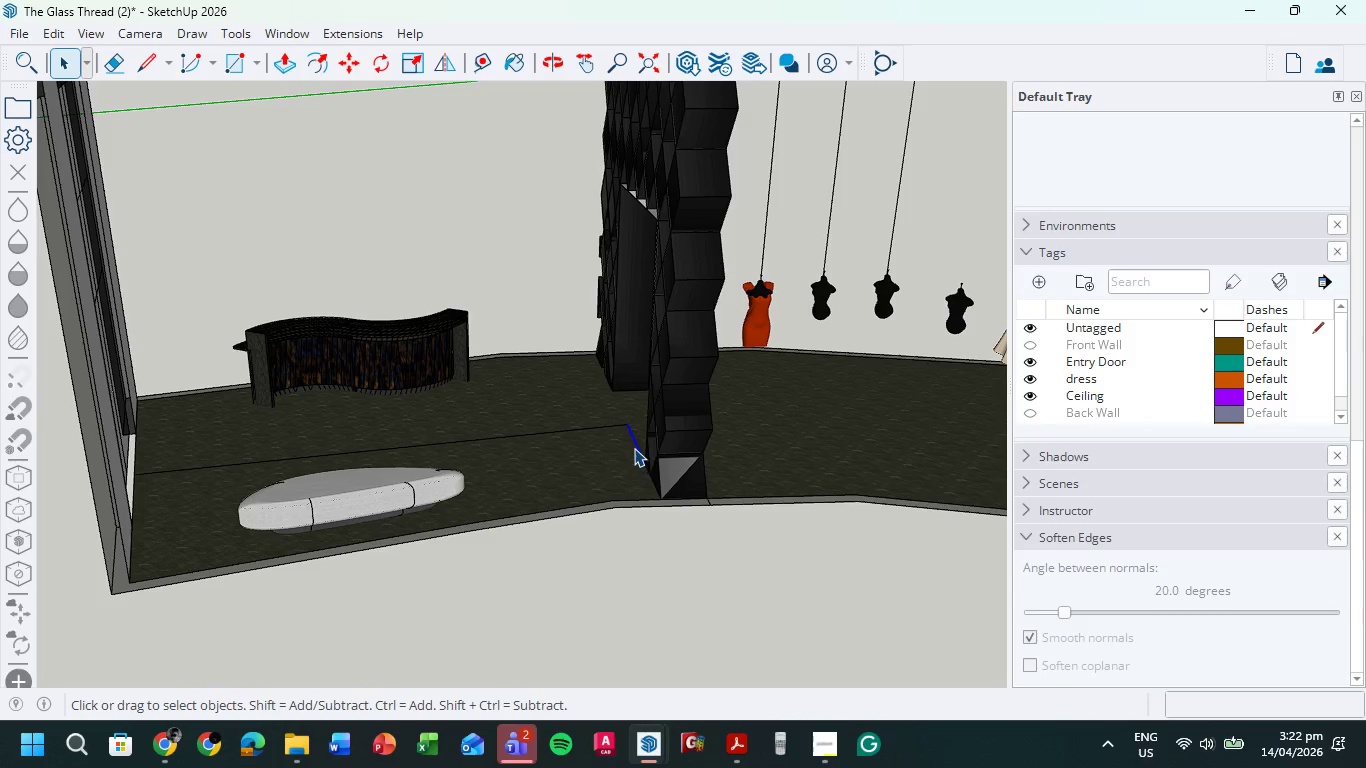 
key(Delete)
 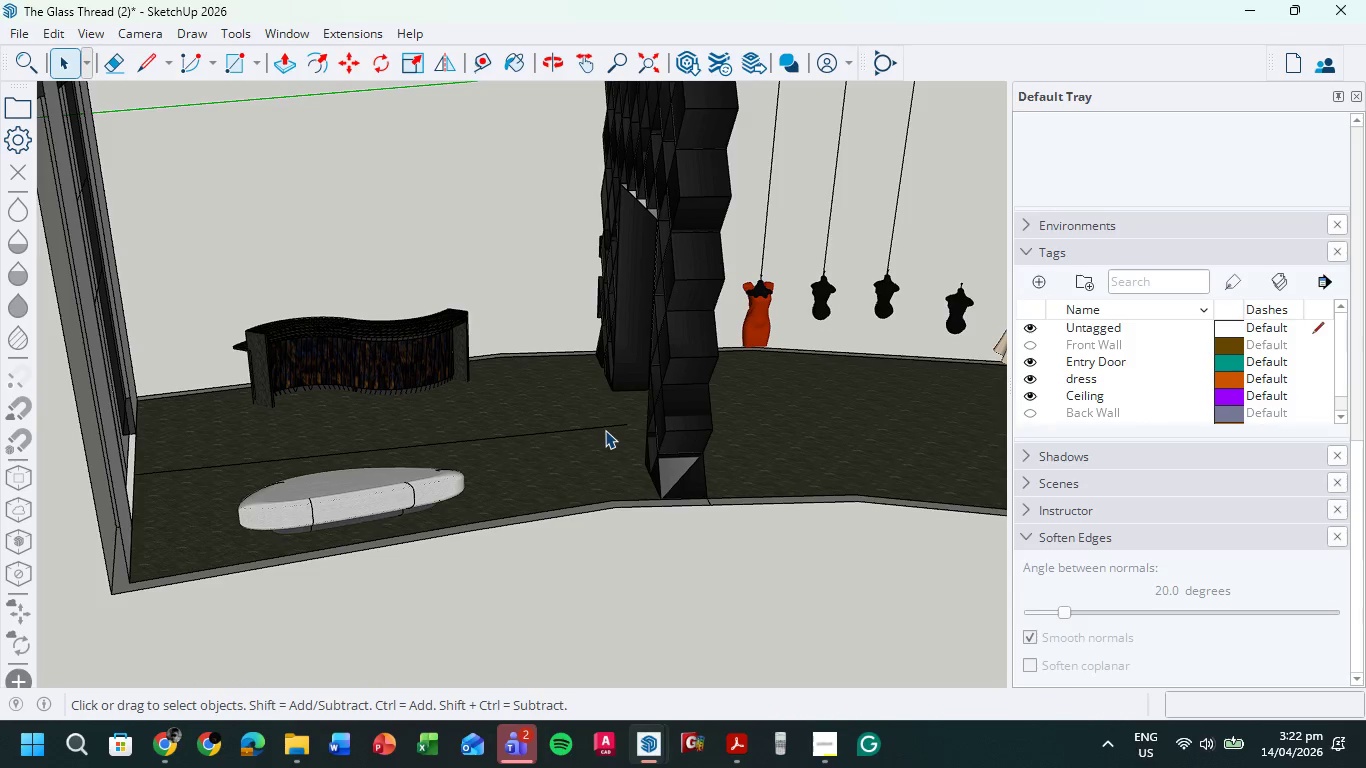 
left_click([605, 430])
 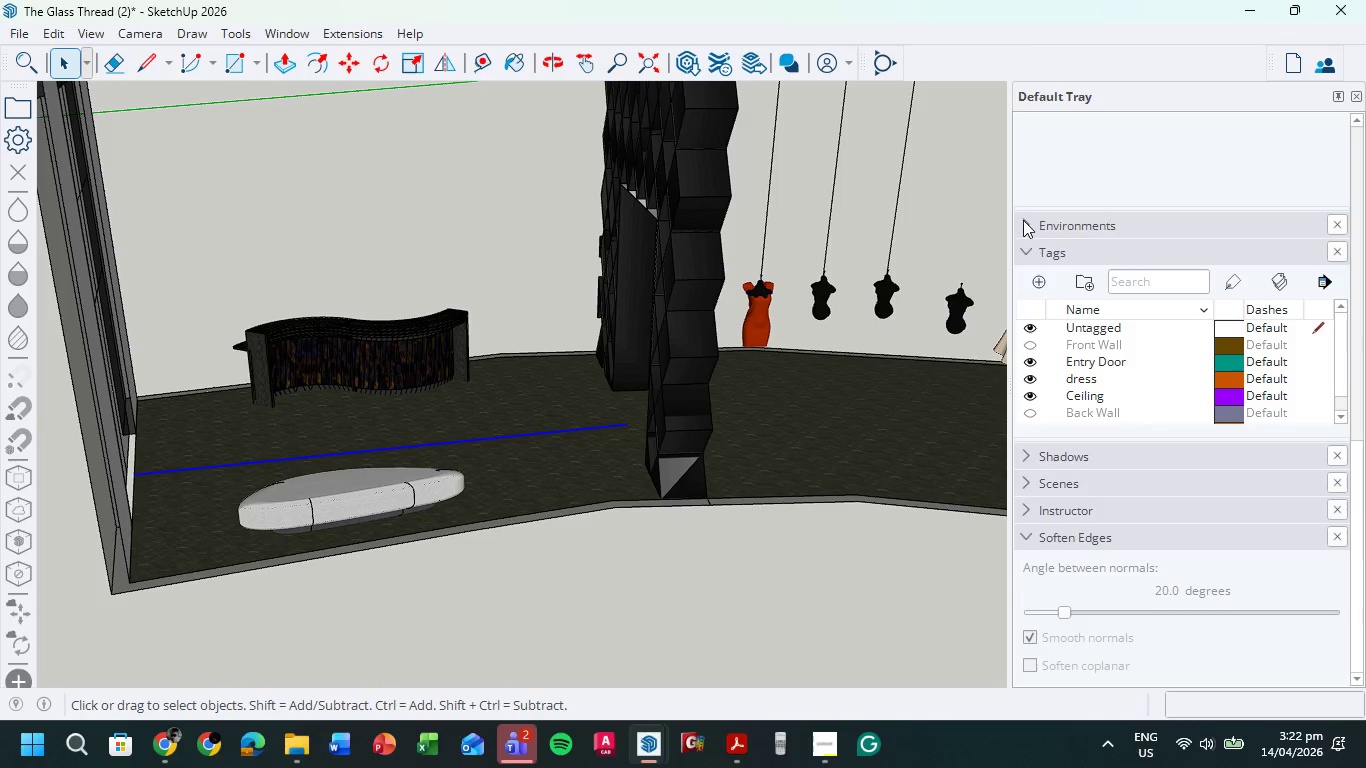 
left_click([1030, 224])
 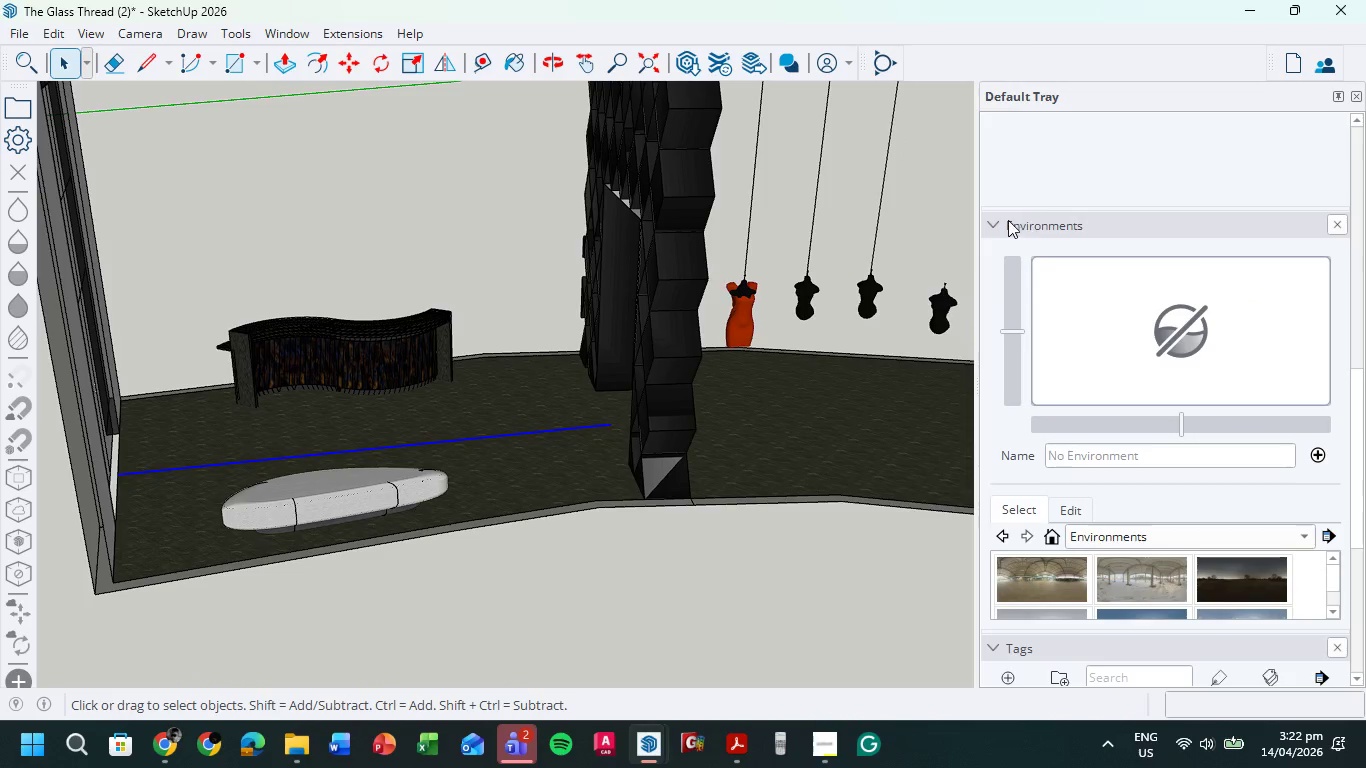 
left_click([1000, 220])
 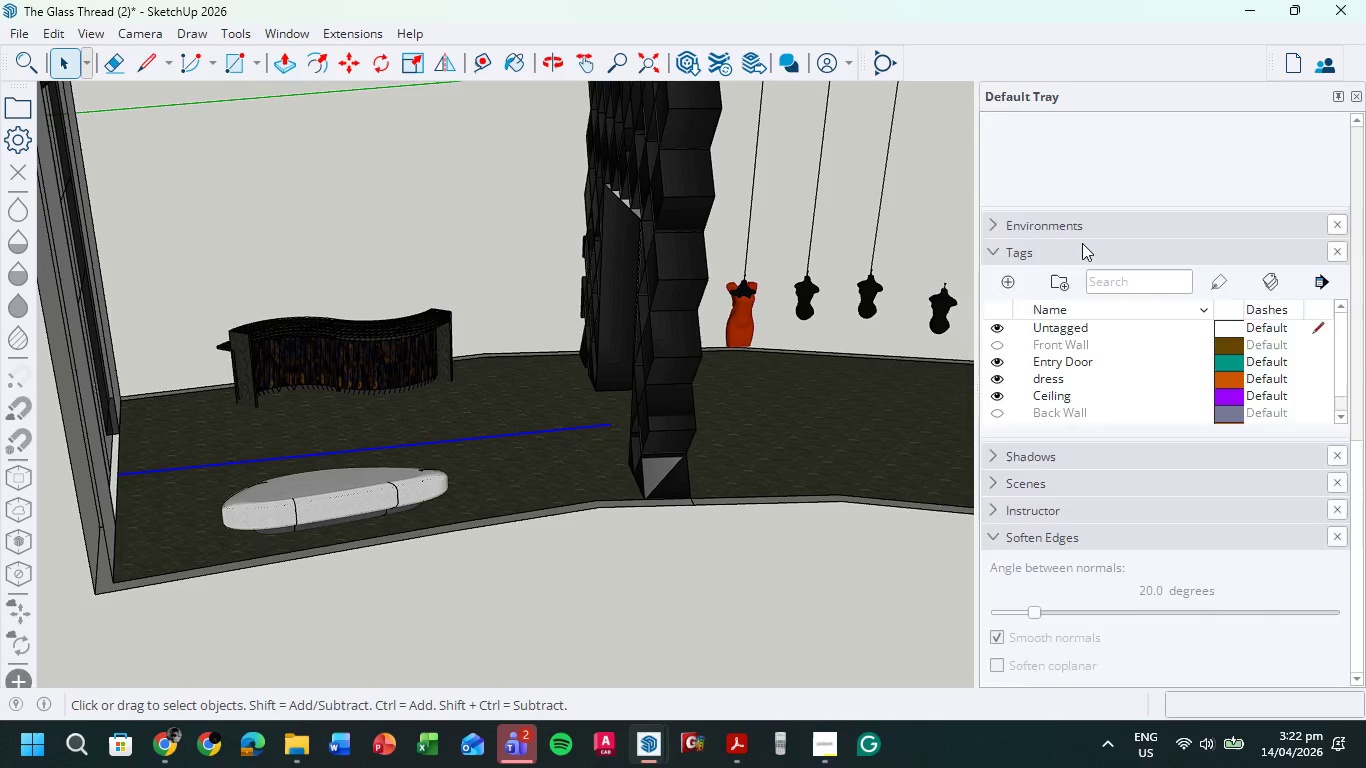 
scroll: coordinate [1025, 194], scroll_direction: up, amount: 22.0
 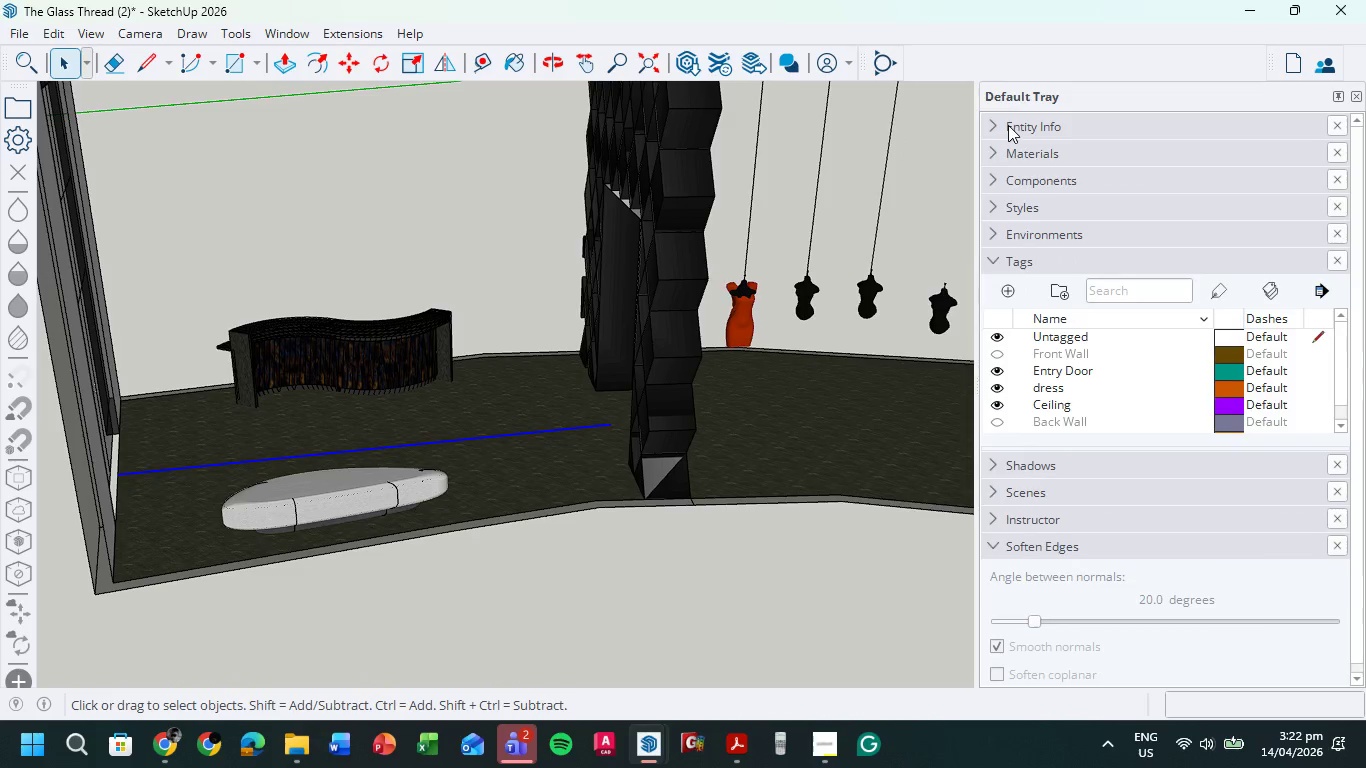 
left_click([1008, 125])
 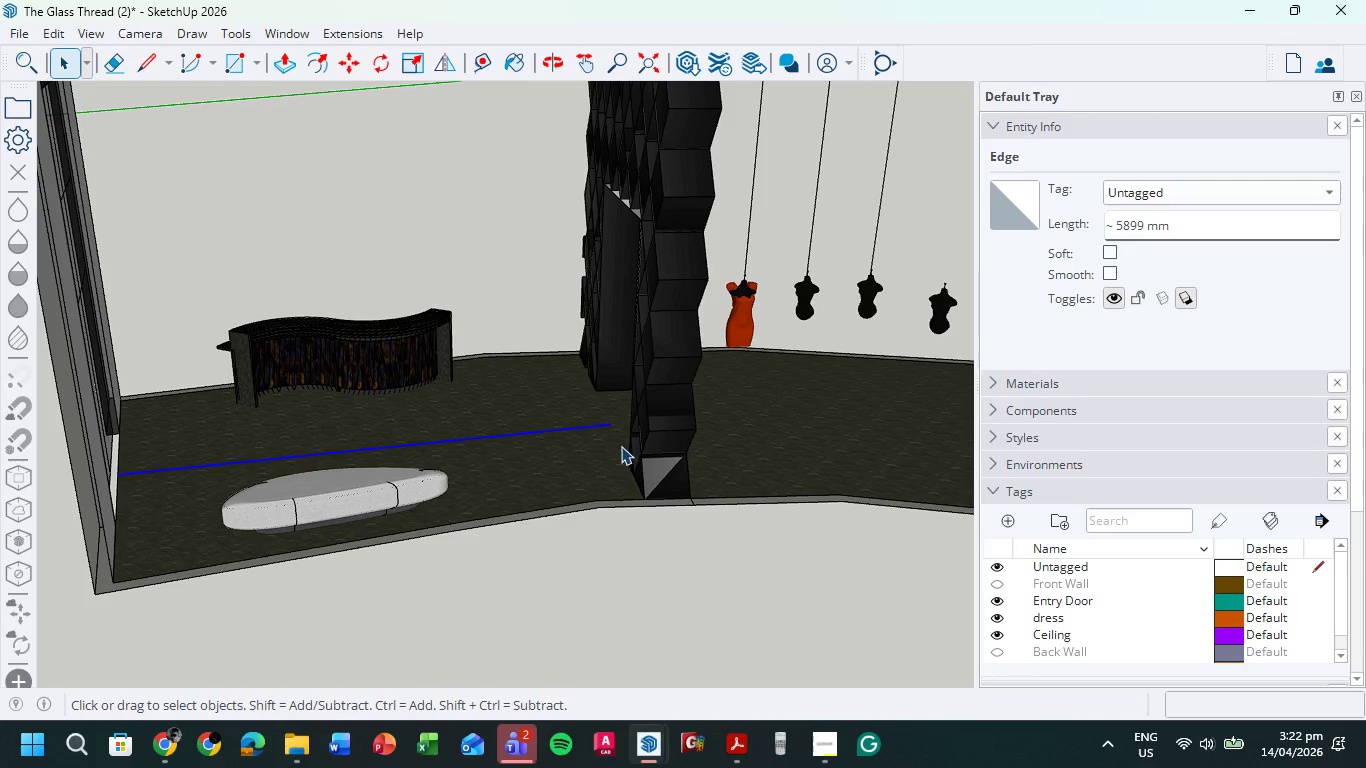 
left_click([575, 427])
 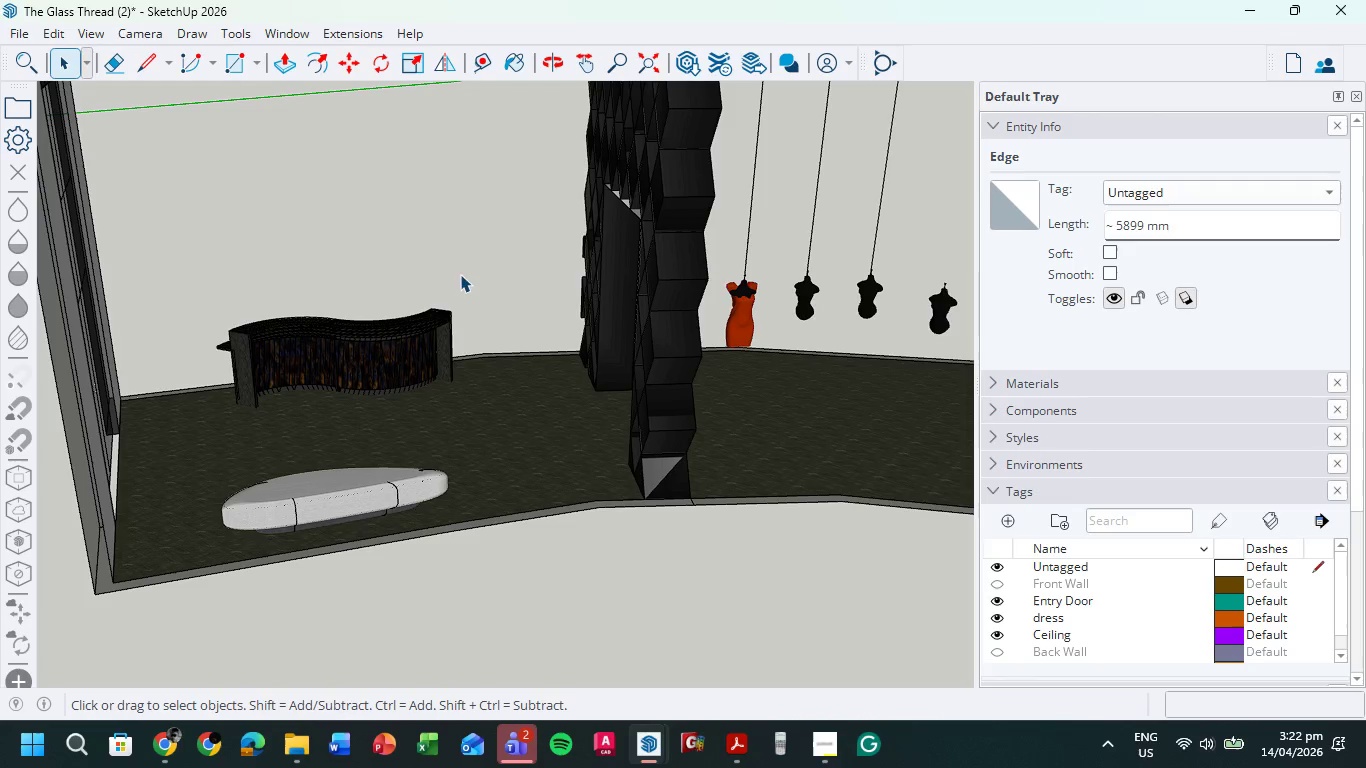 
key(Delete)
 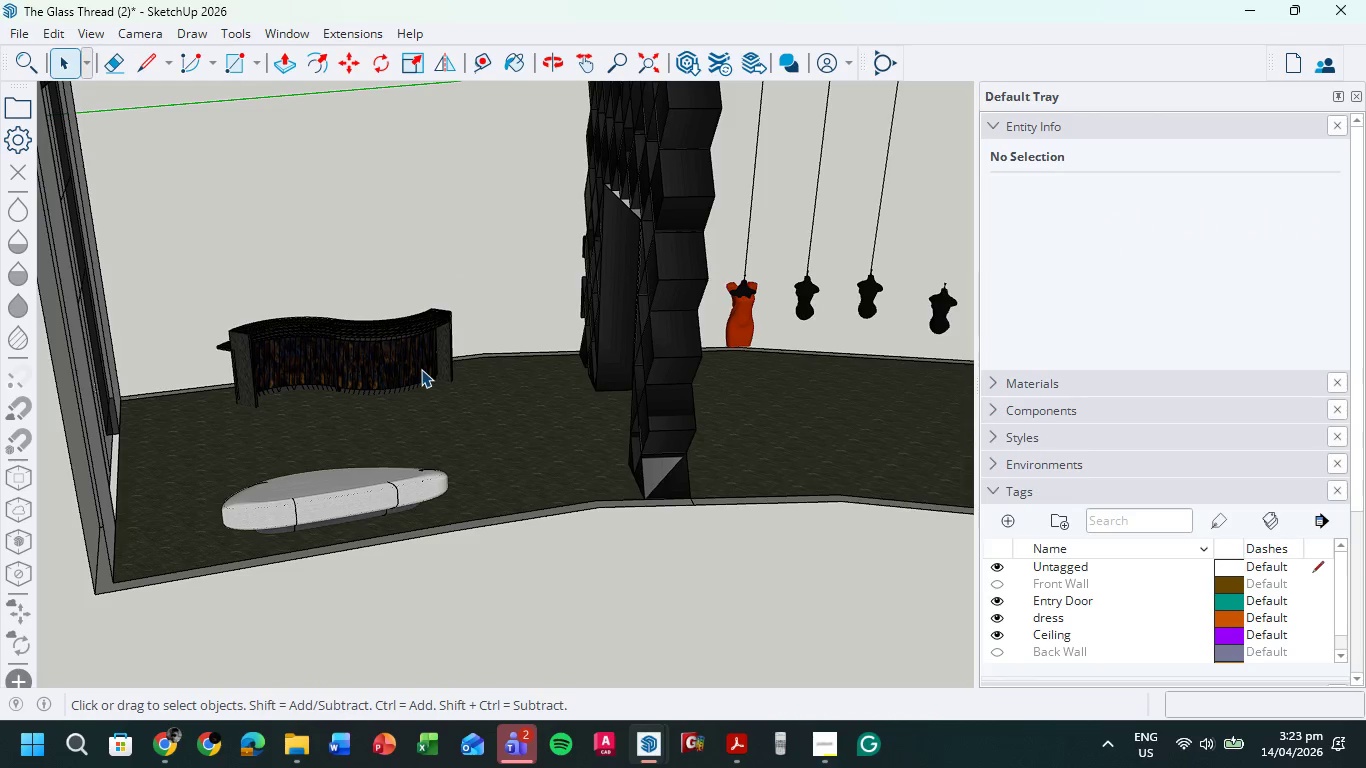 
scroll: coordinate [219, 410], scroll_direction: up, amount: 4.0
 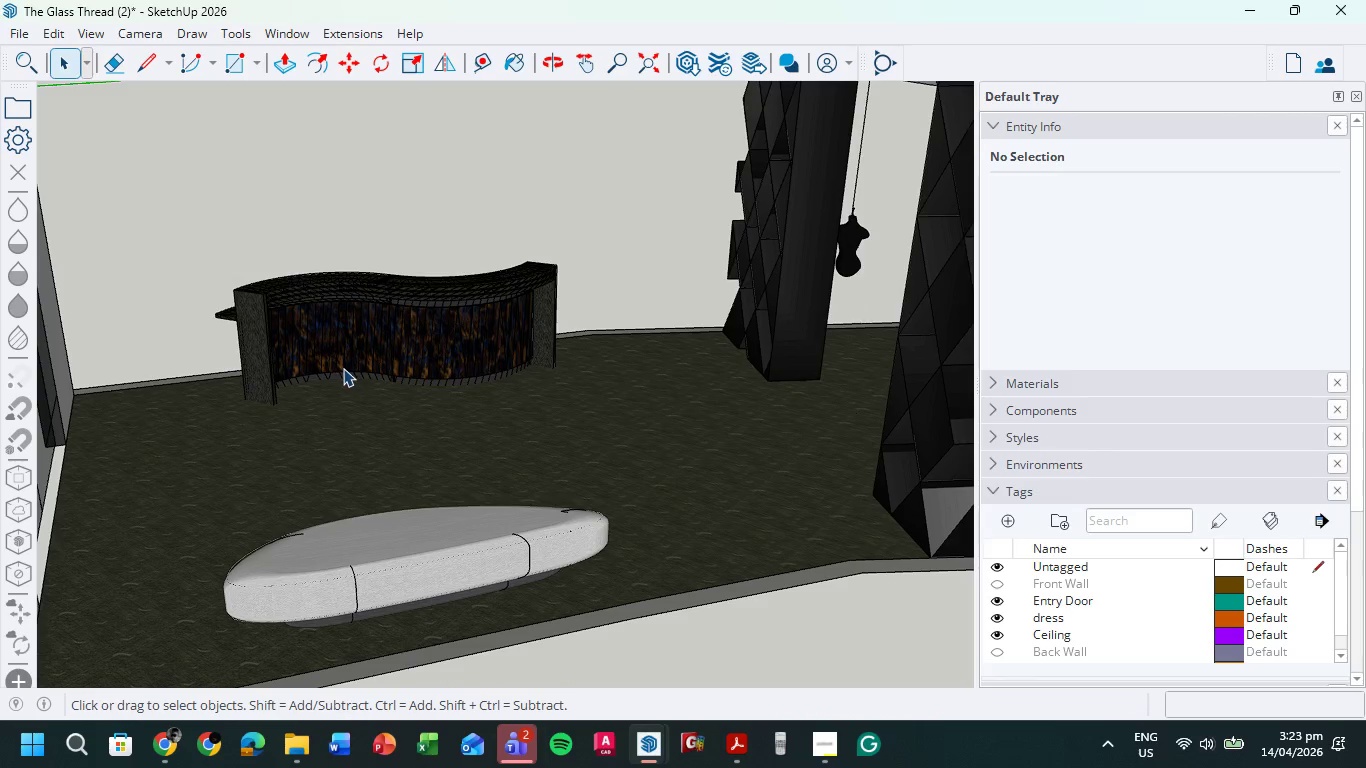 
scroll: coordinate [346, 367], scroll_direction: down, amount: 4.0
 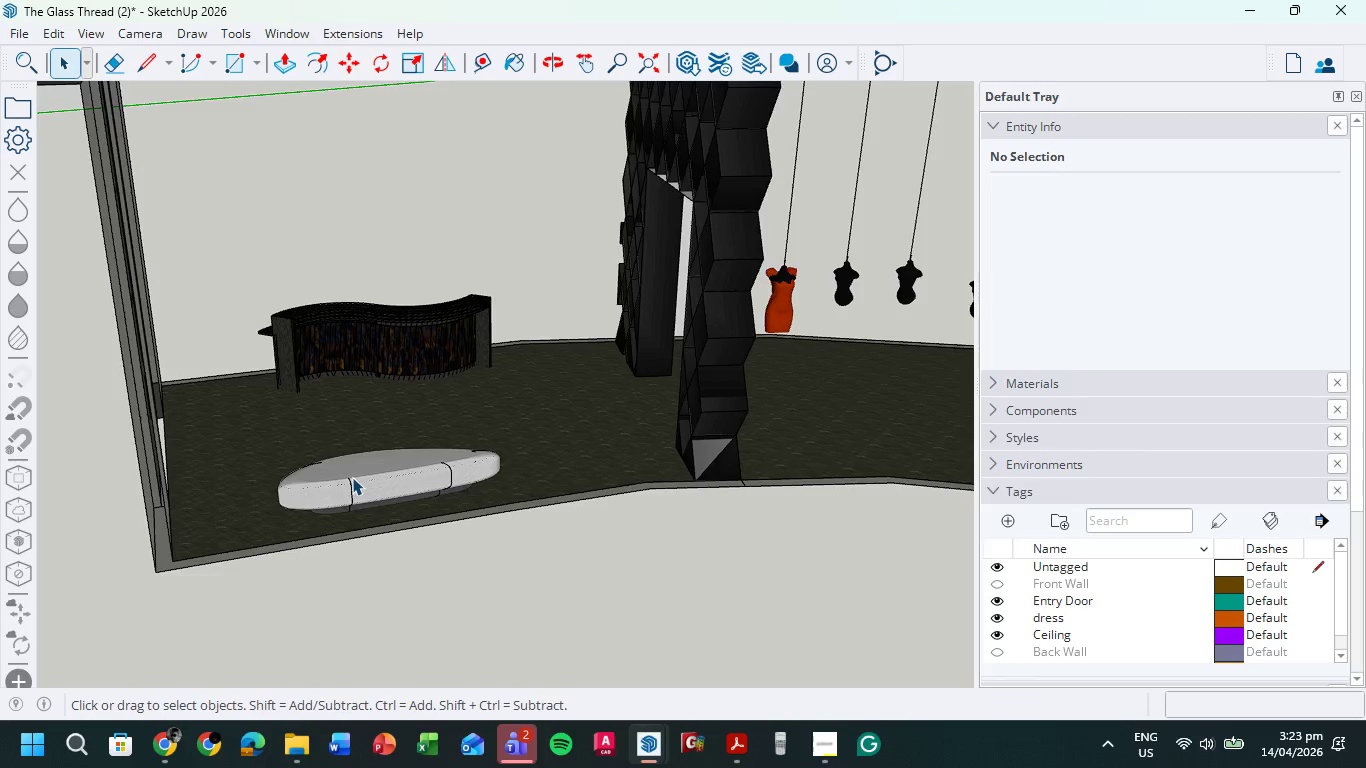 
scroll: coordinate [344, 457], scroll_direction: up, amount: 7.0
 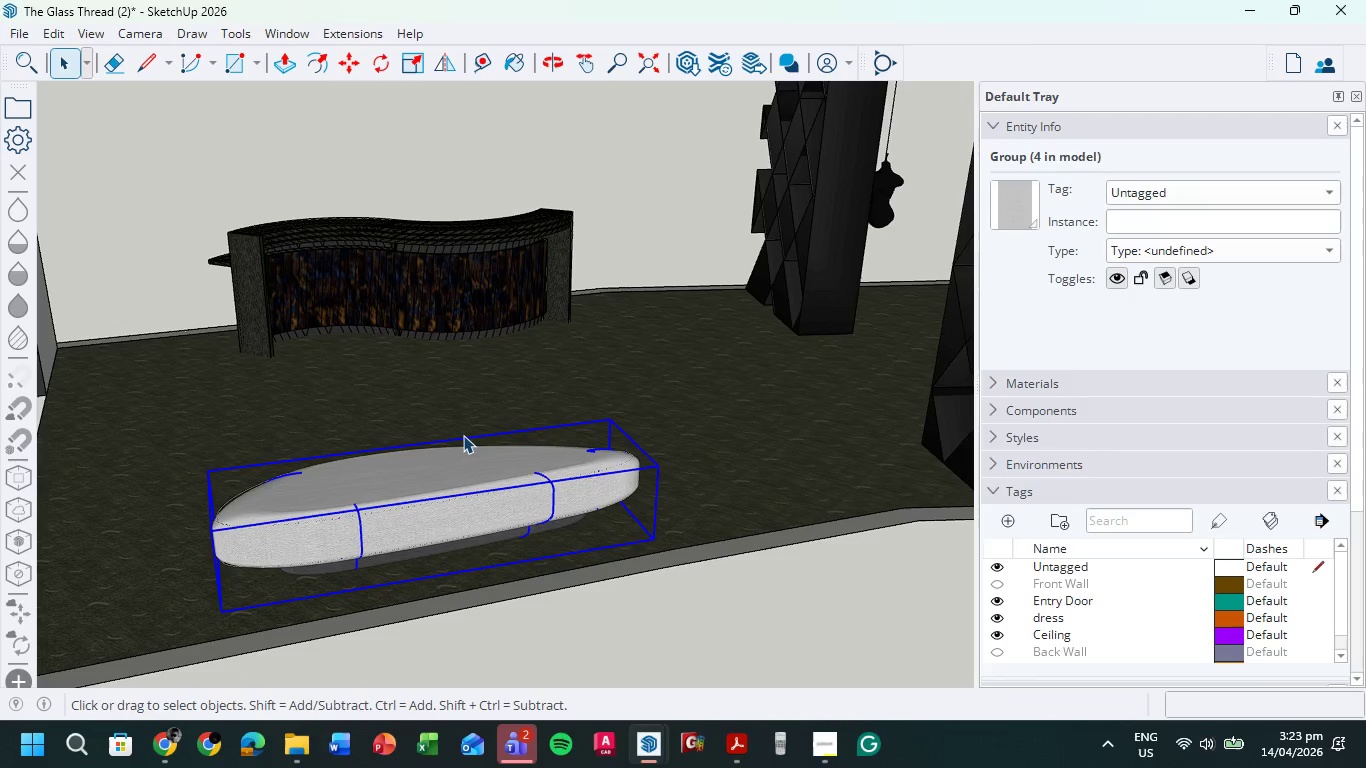 
key(S)
 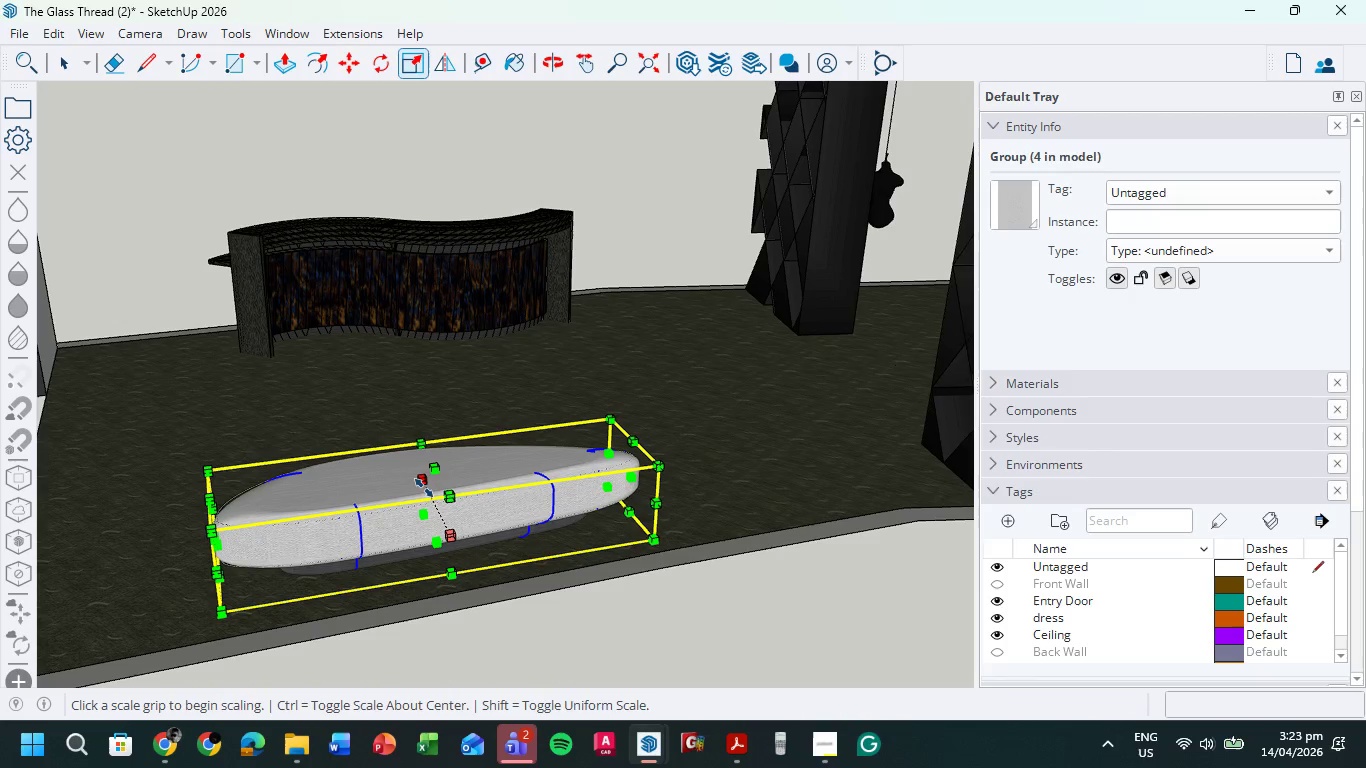 
left_click([424, 483])
 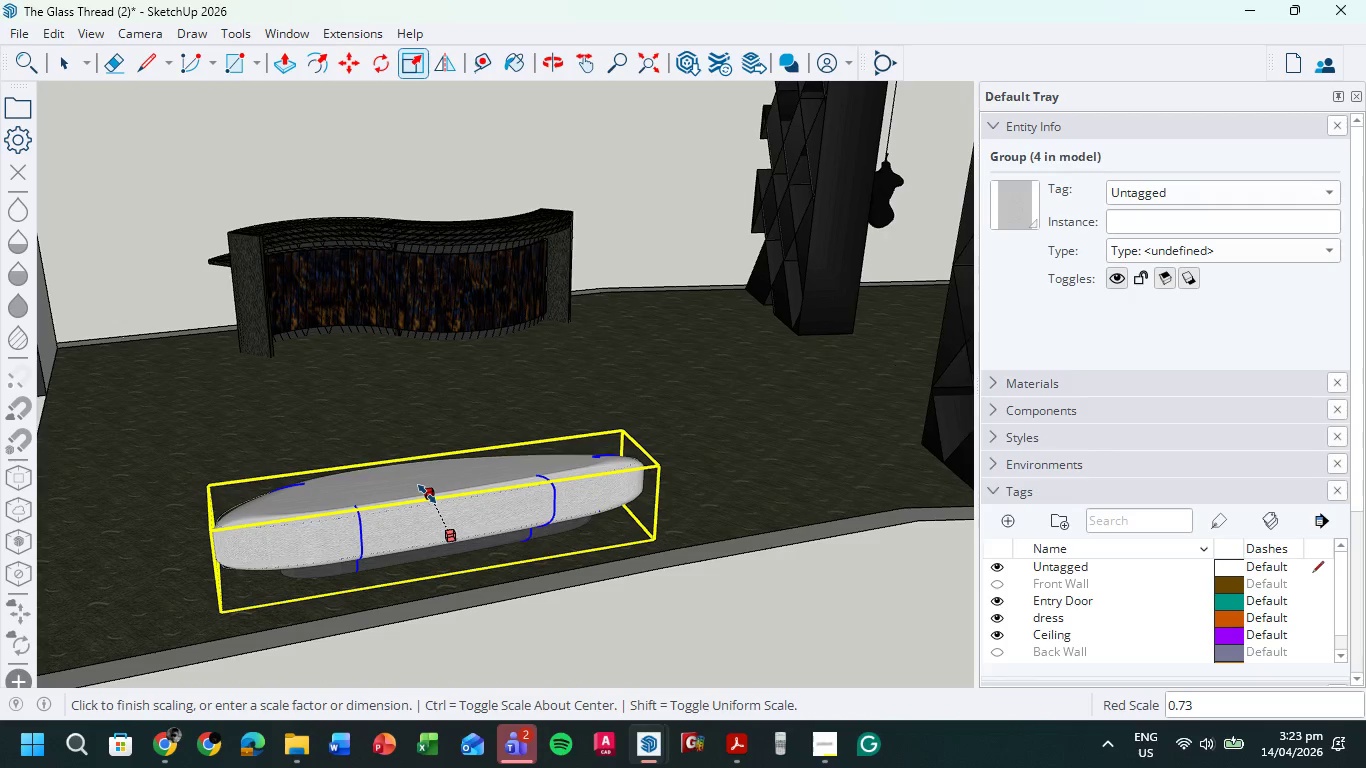 
left_click([427, 494])
 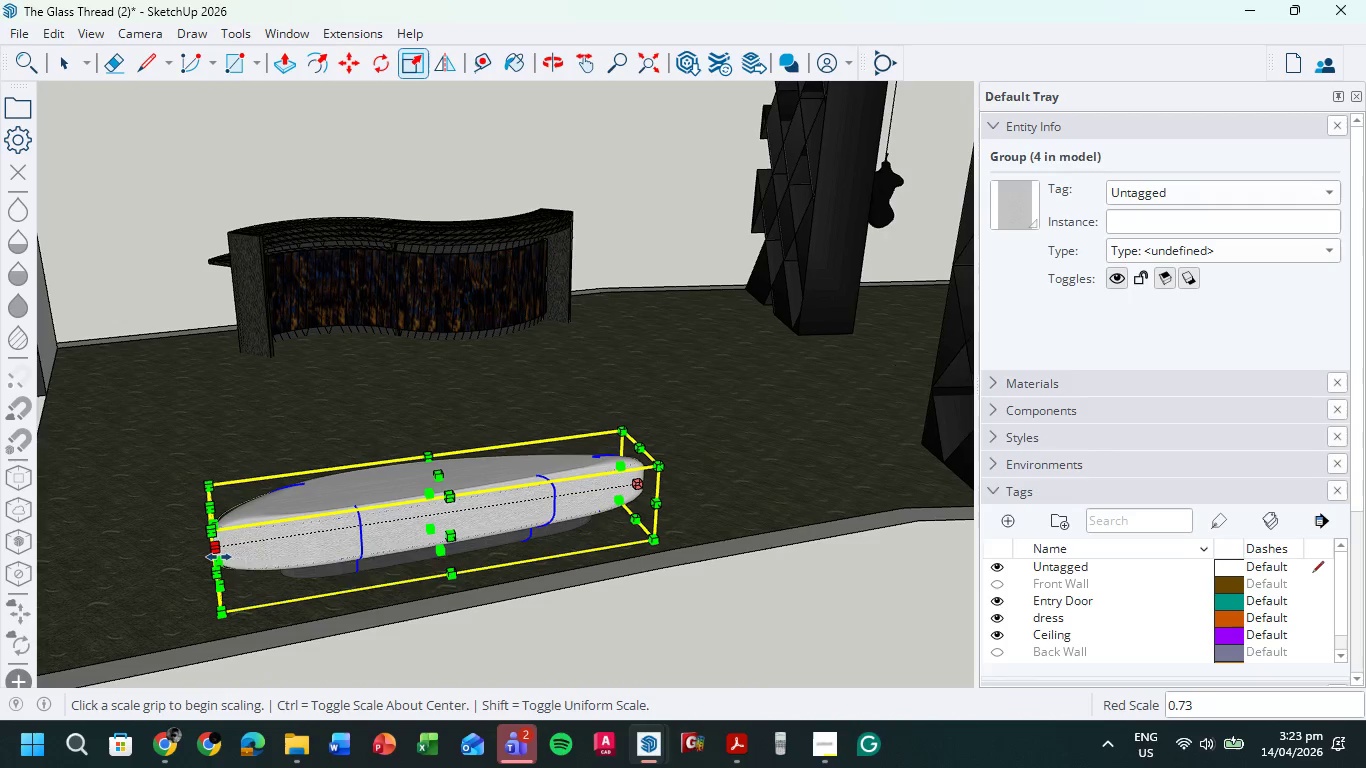 
left_click_drag(start_coordinate=[221, 555], to_coordinate=[273, 552])
 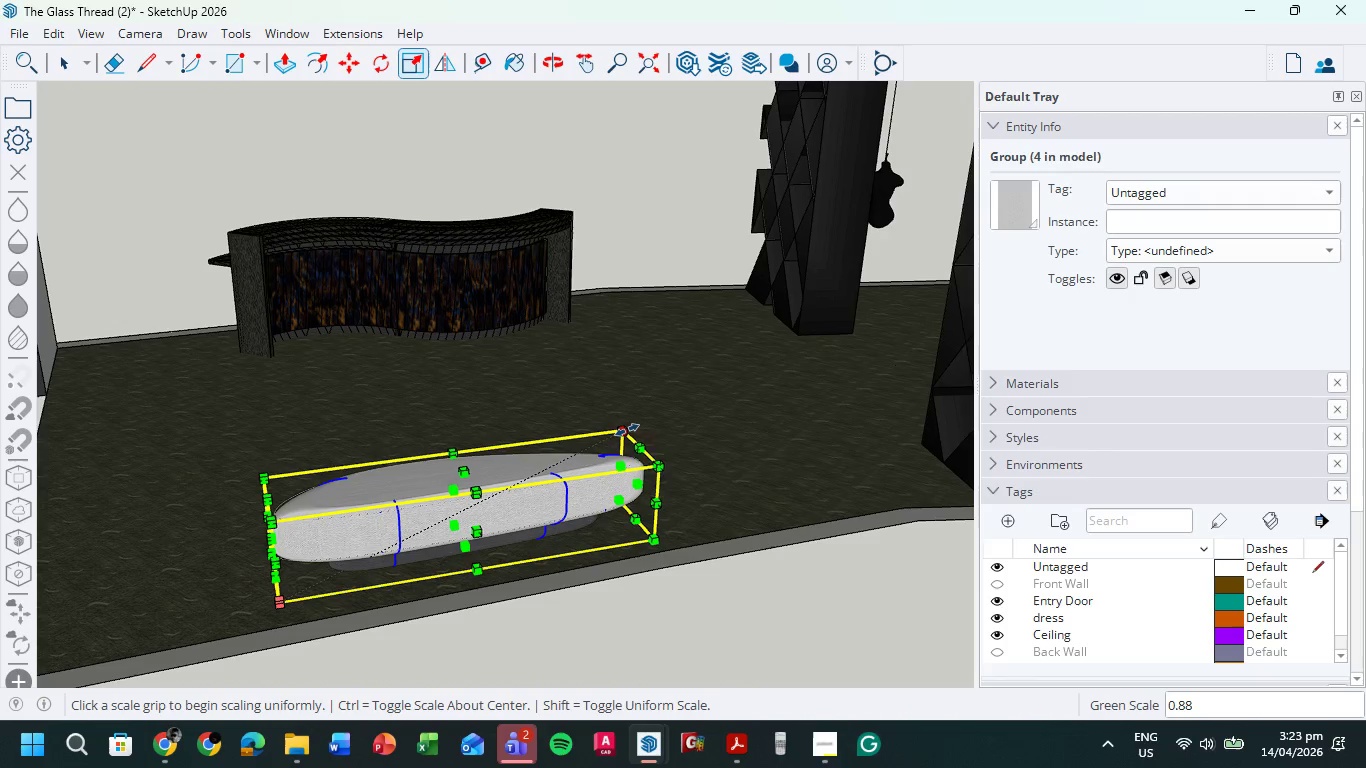 
left_click_drag(start_coordinate=[626, 430], to_coordinate=[556, 451])
 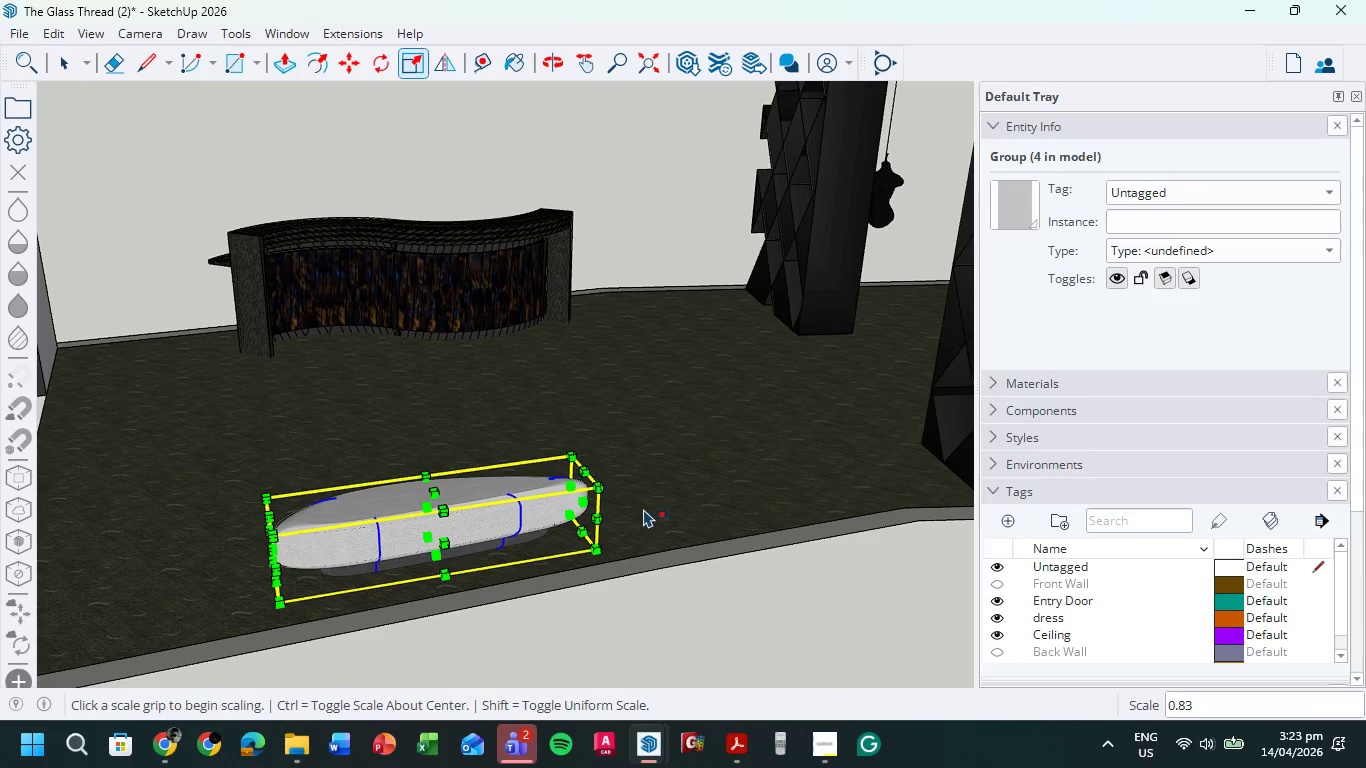 
key(M)
 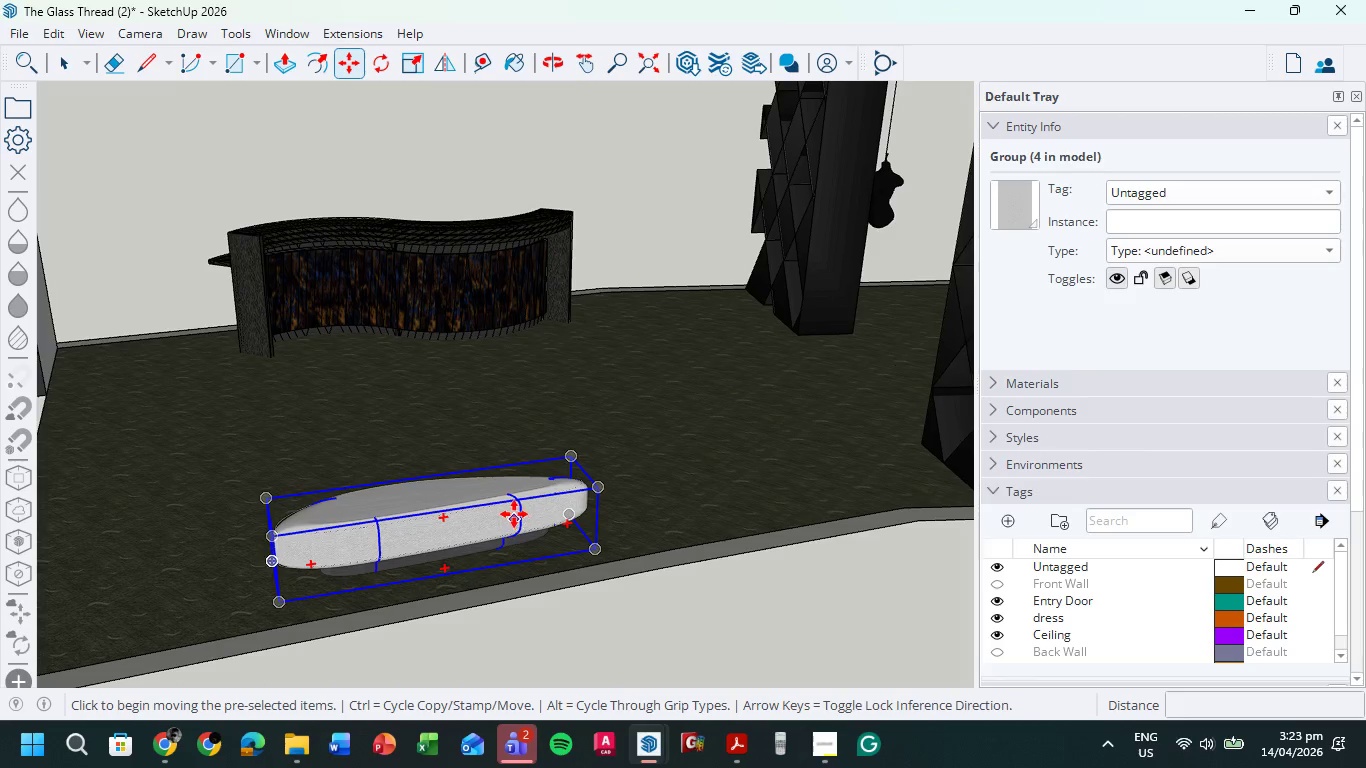 
left_click([514, 514])
 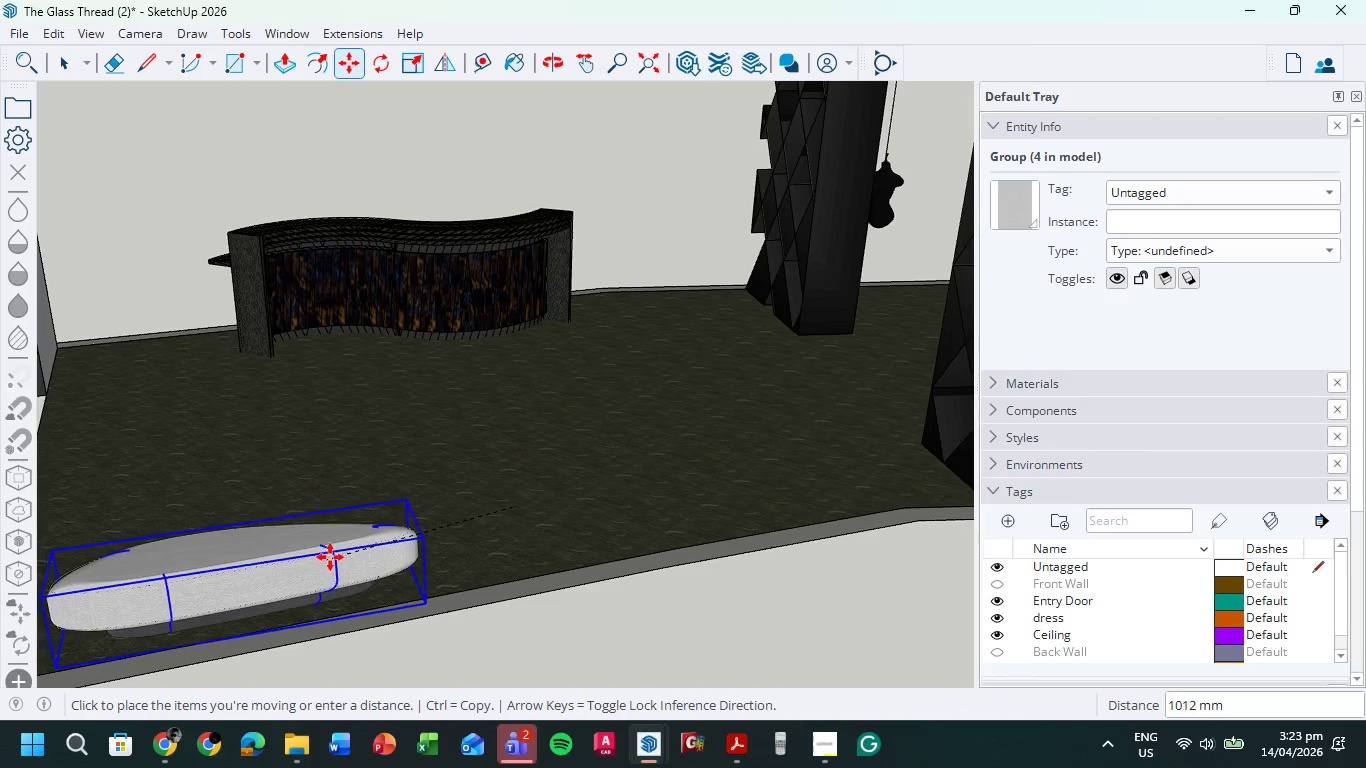 
left_click([332, 553])
 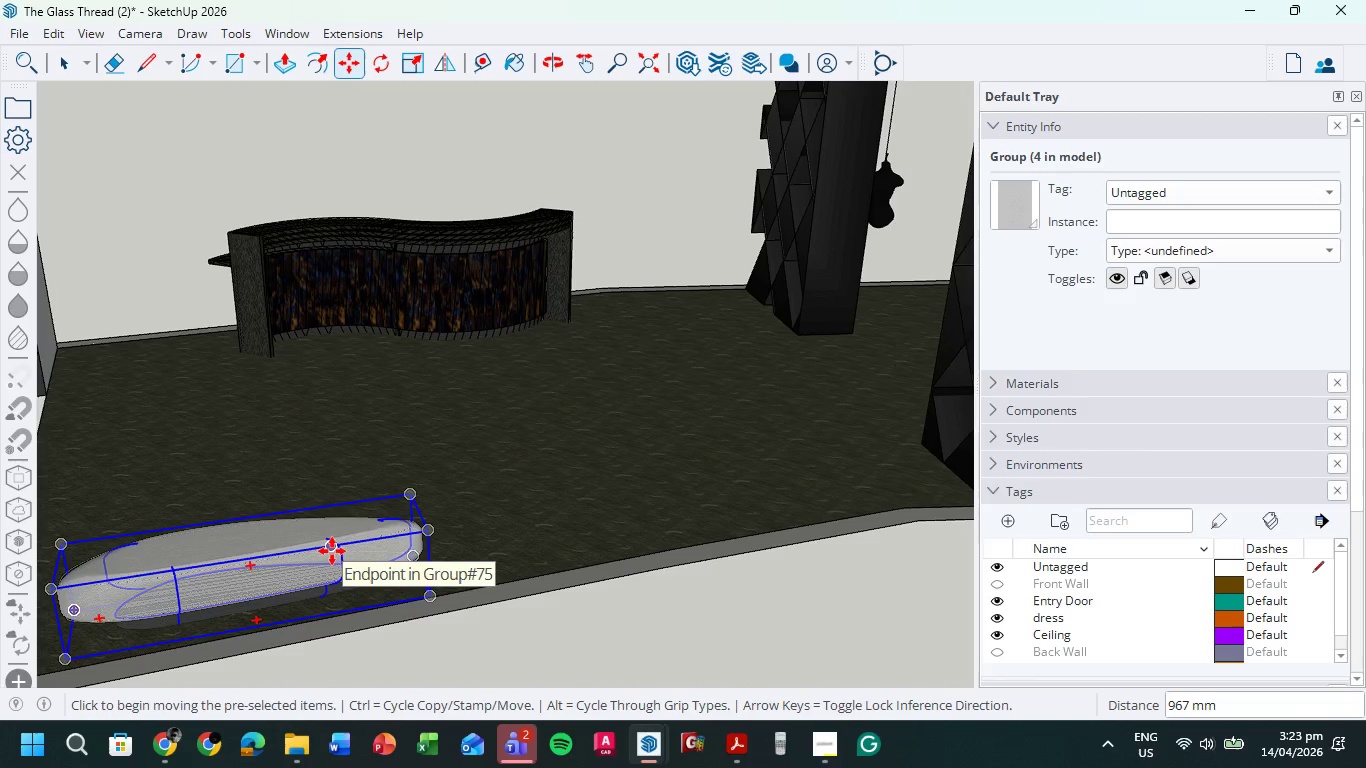 
hold_key(key=ControlLeft, duration=1.27)
 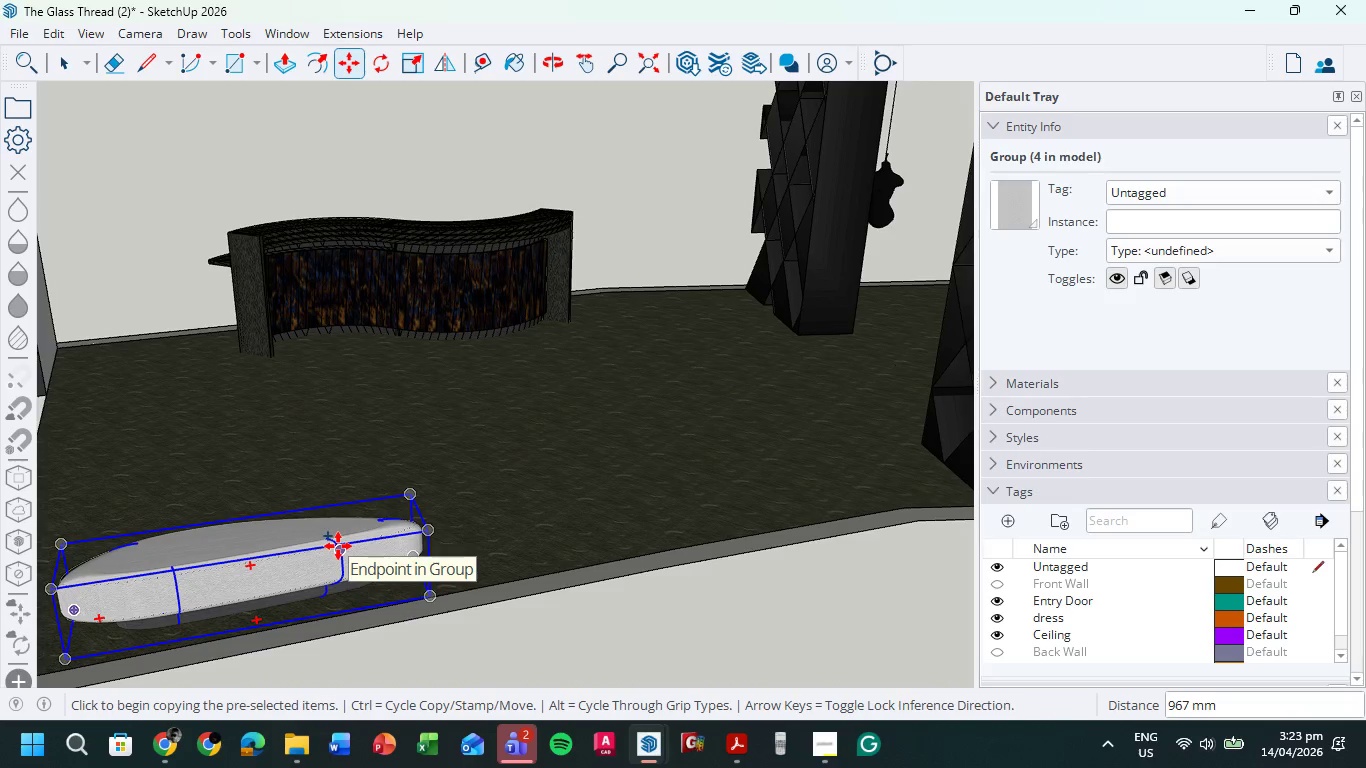 
hold_key(key=ControlLeft, duration=0.33)
 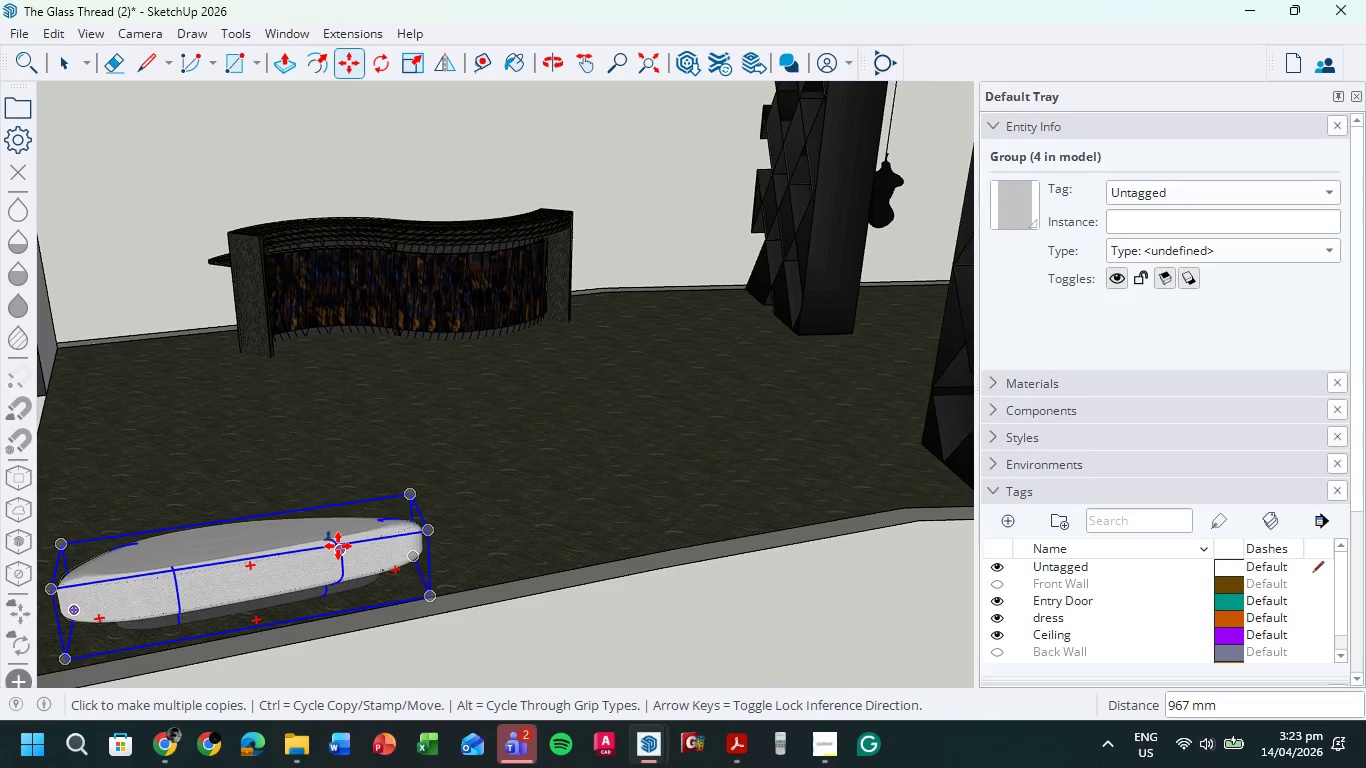 
left_click([338, 546])
 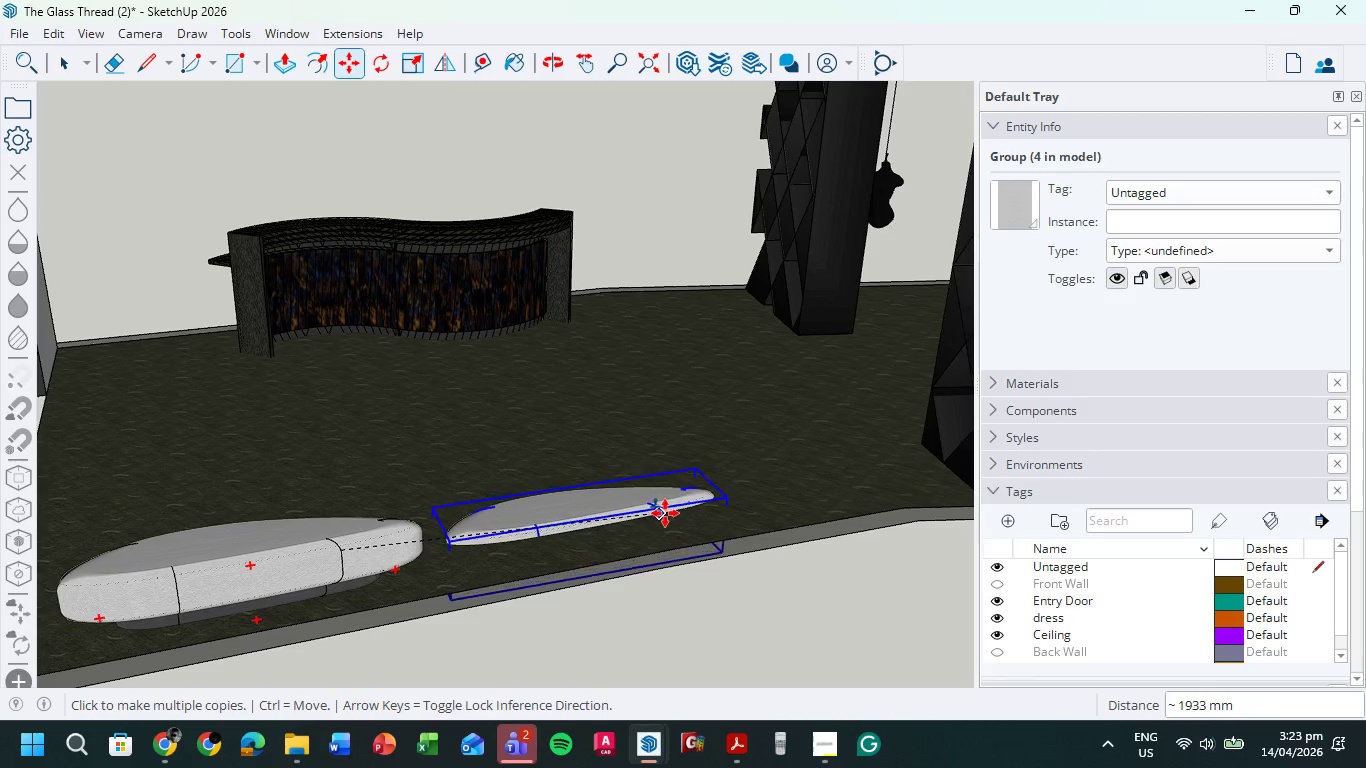 
wait(7.66)
 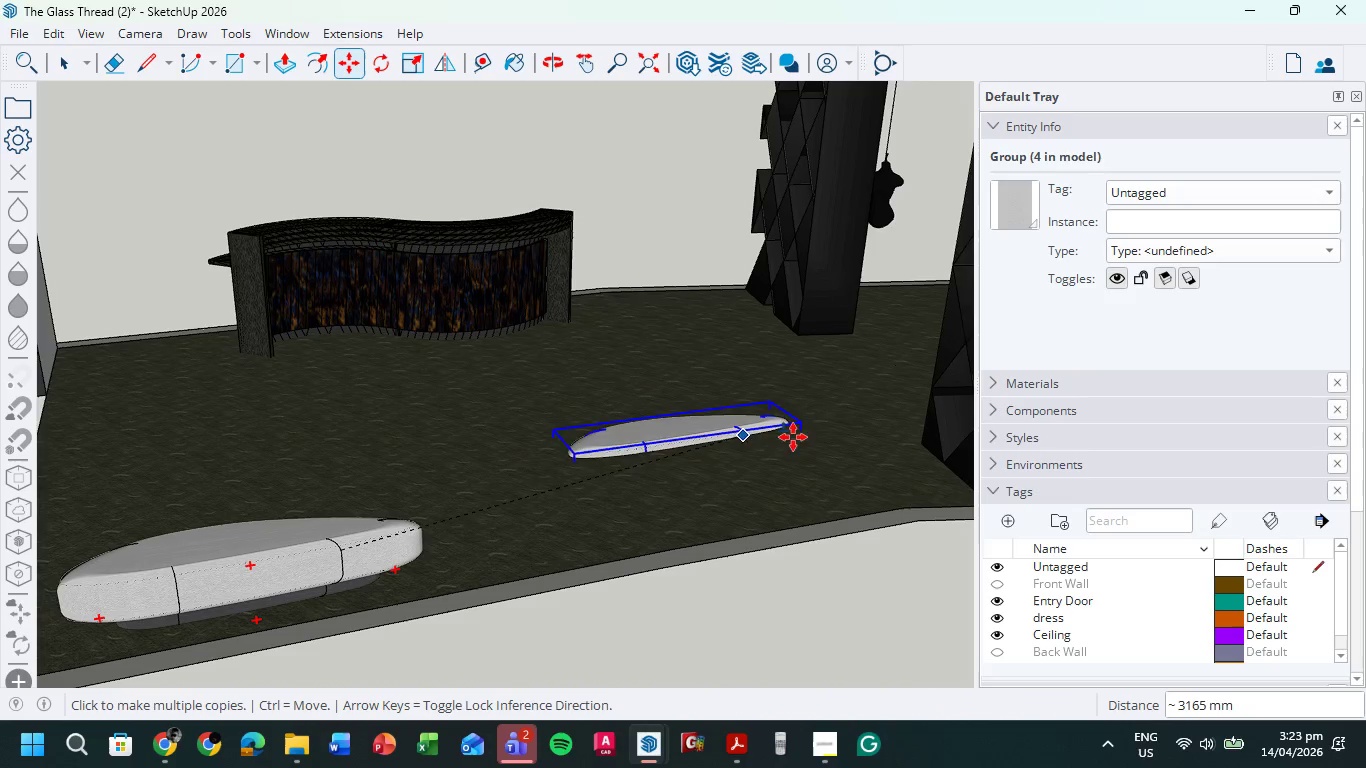 
left_click([812, 489])
 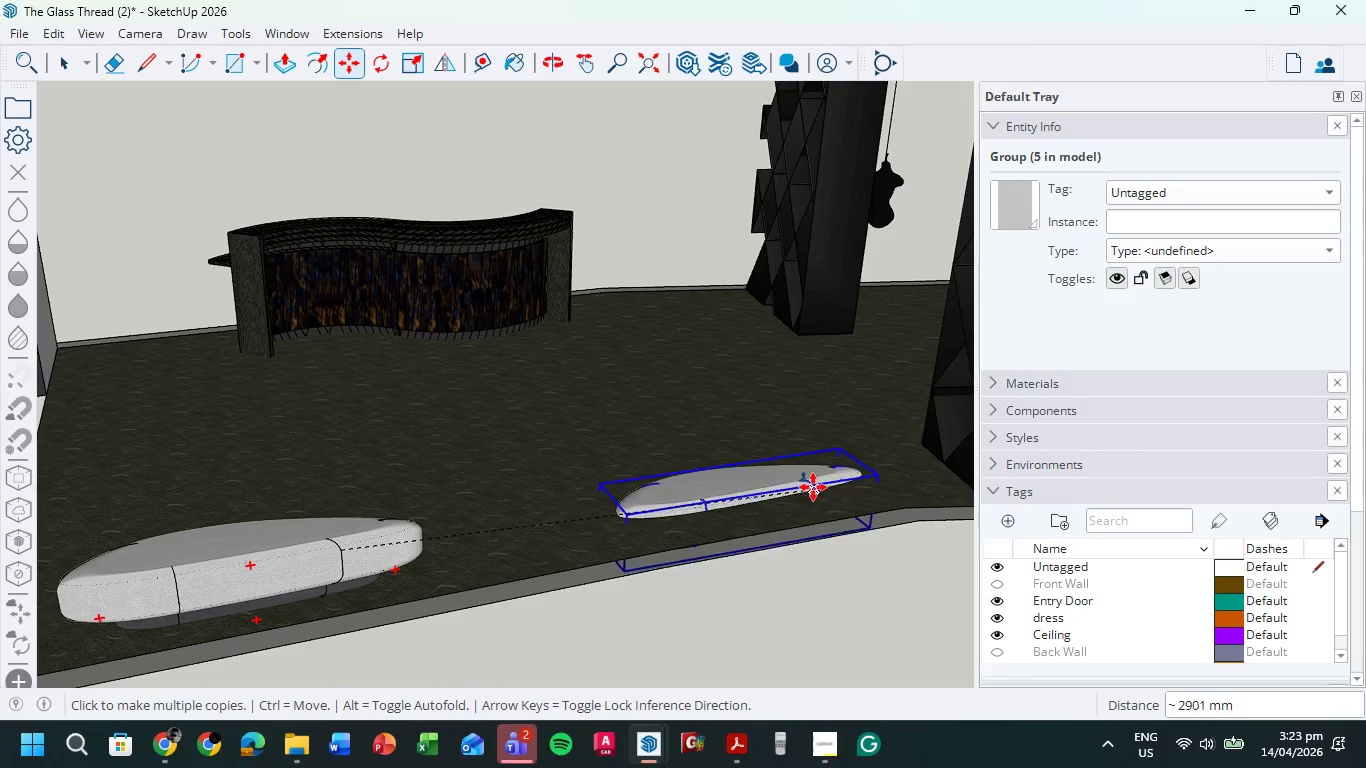 
key(Escape)
 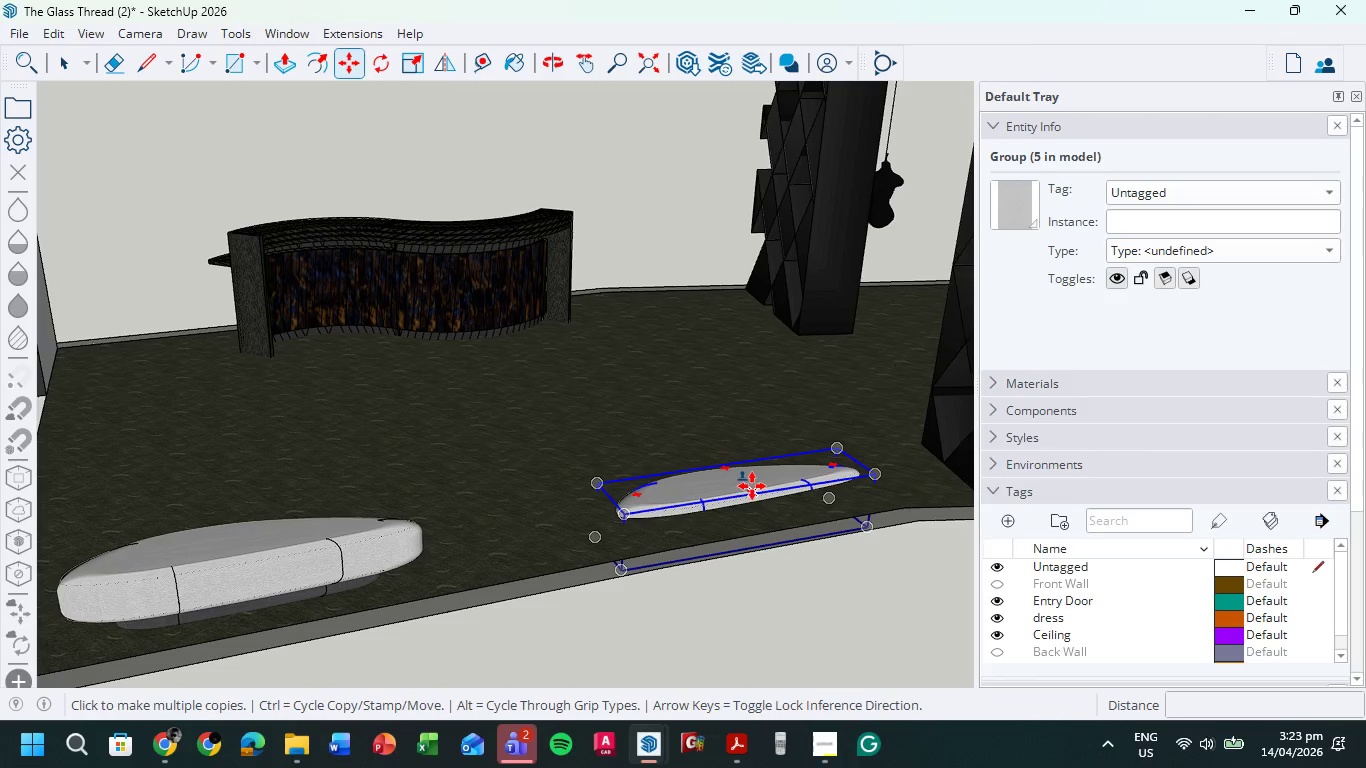 
left_click([752, 486])
 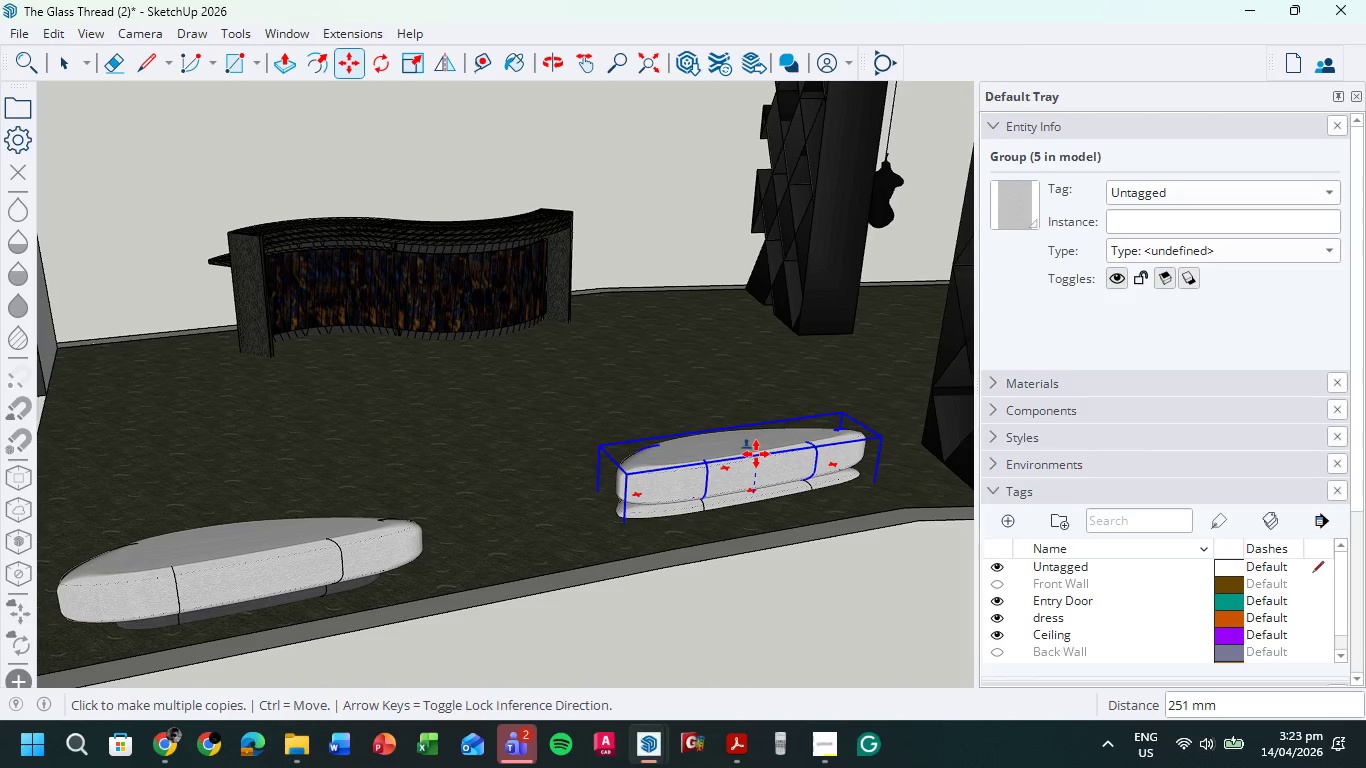 
left_click([756, 454])
 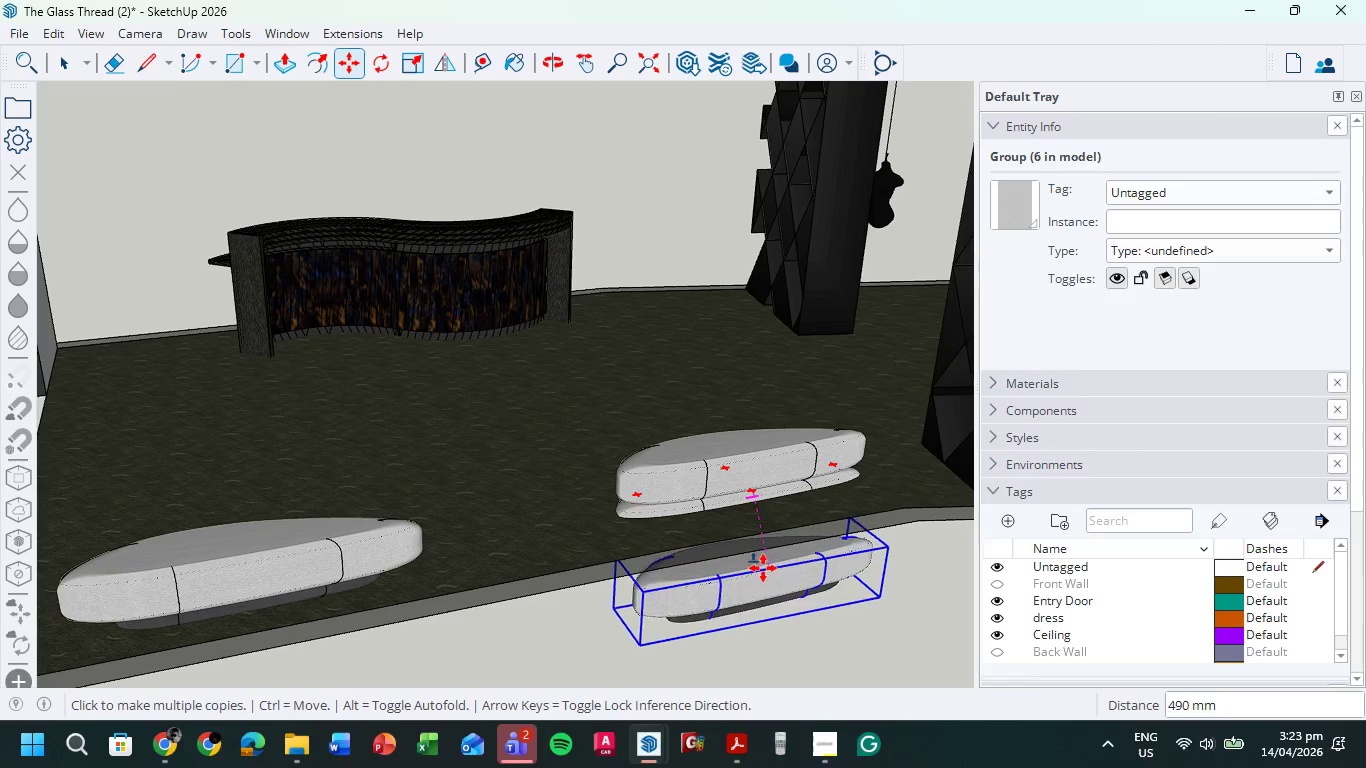 
key(Escape)
 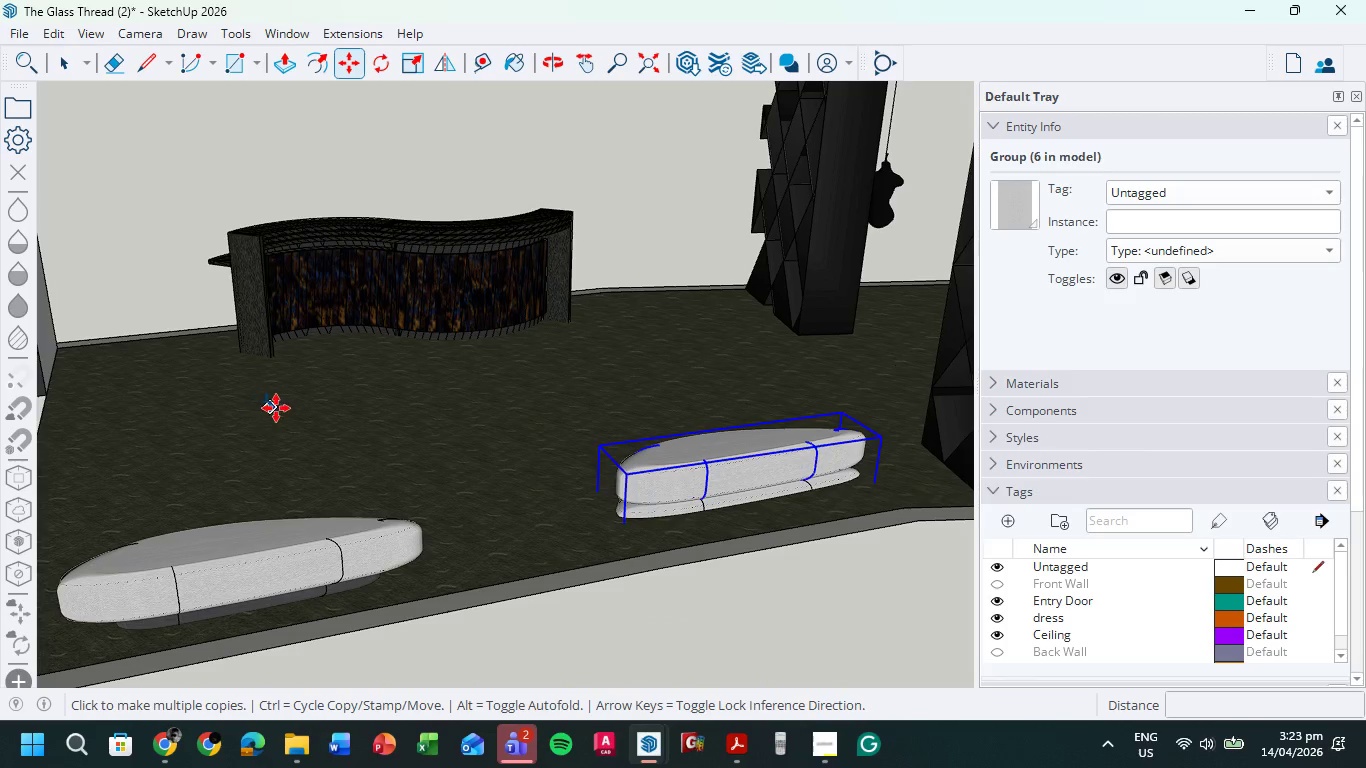 
key(Control+Z)
 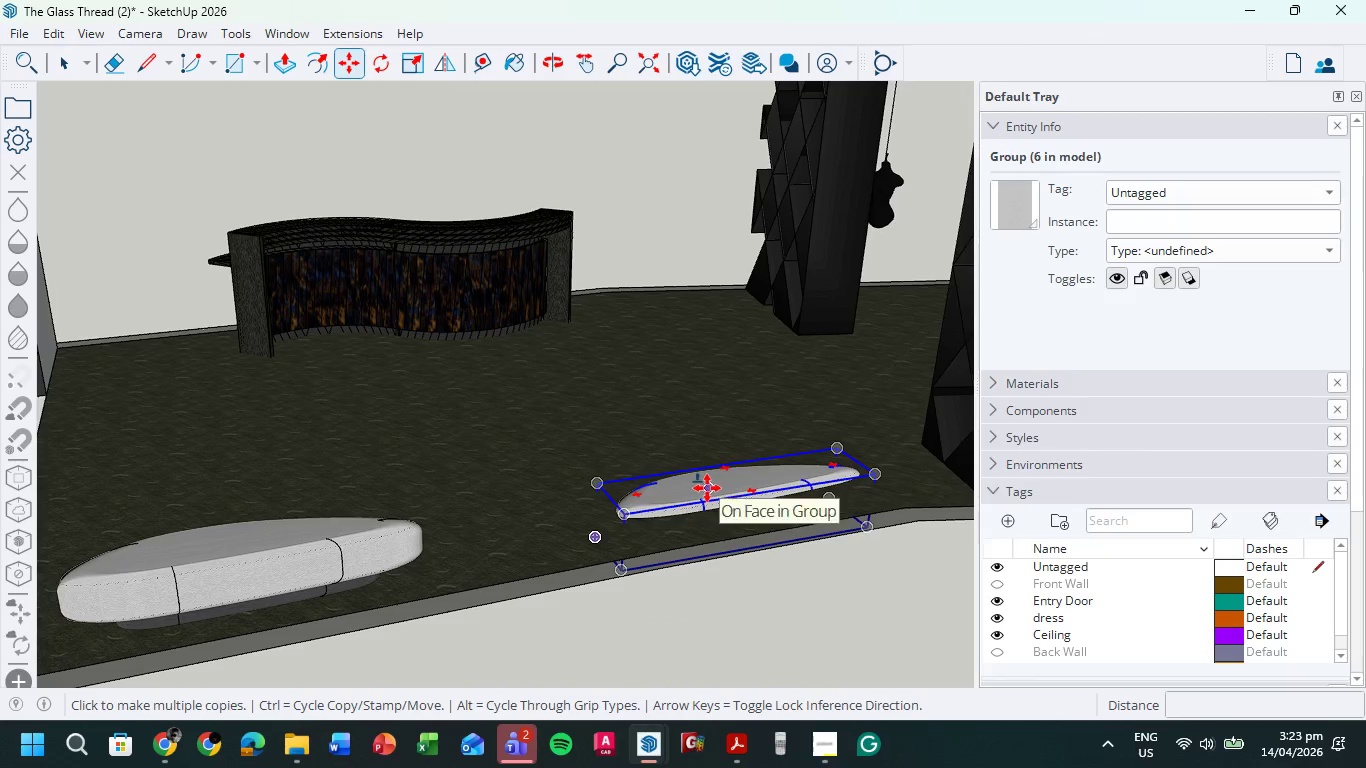 
key(M)
 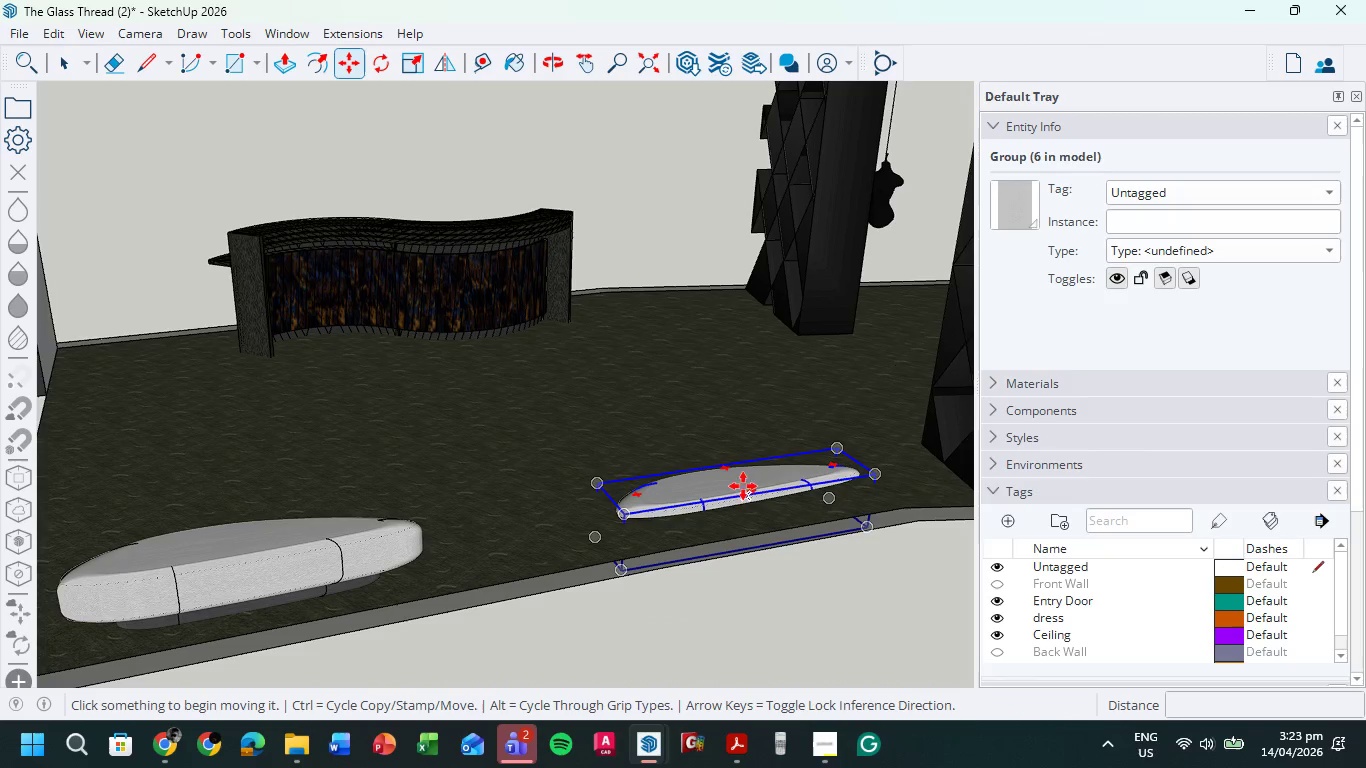 
left_click([735, 481])
 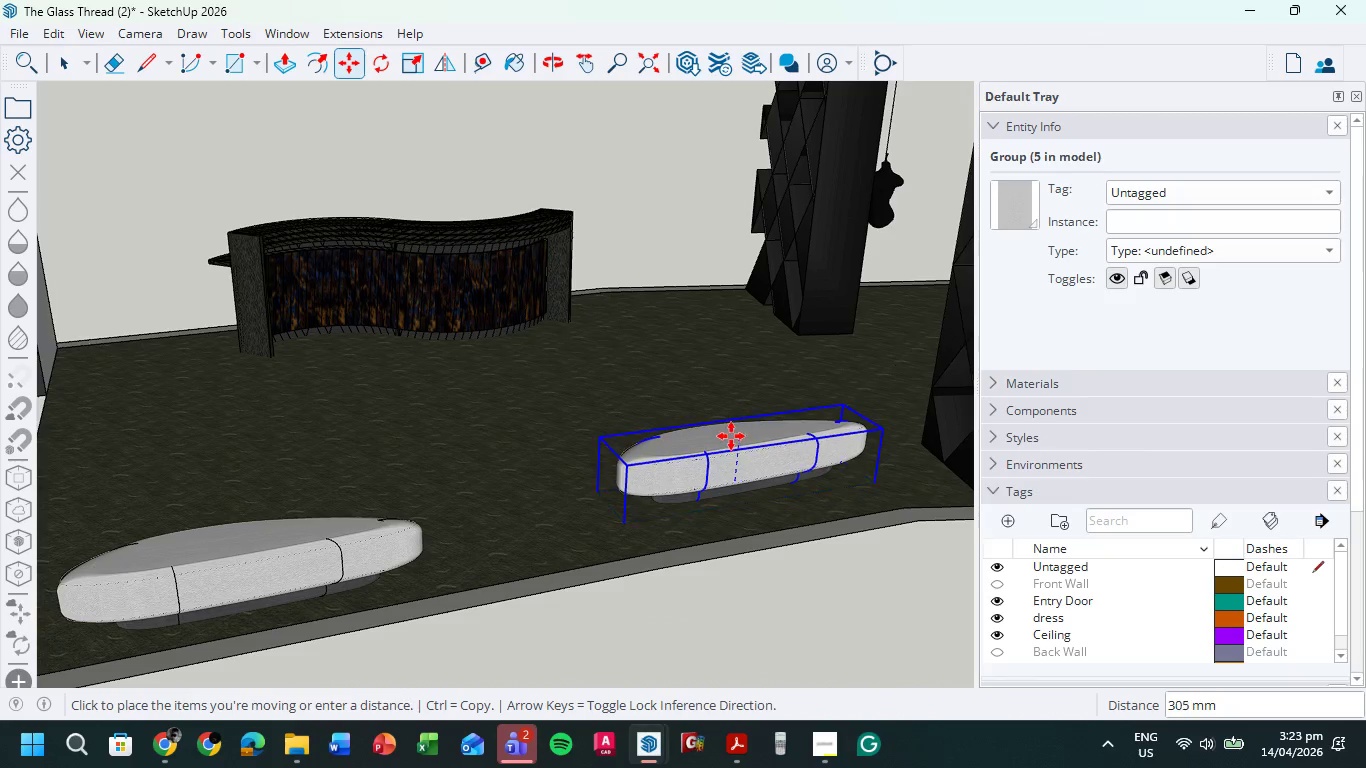 
left_click([731, 436])
 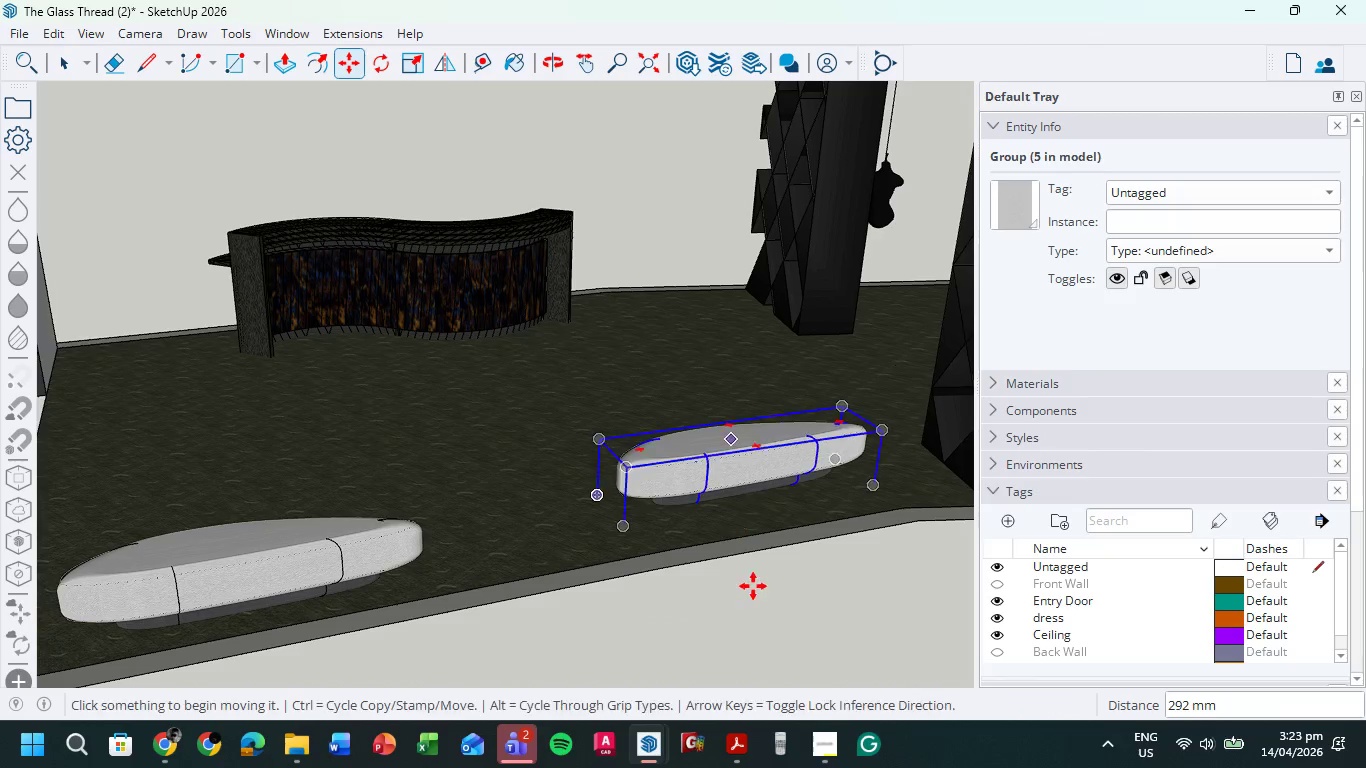 
scroll: coordinate [753, 586], scroll_direction: up, amount: 1.0
 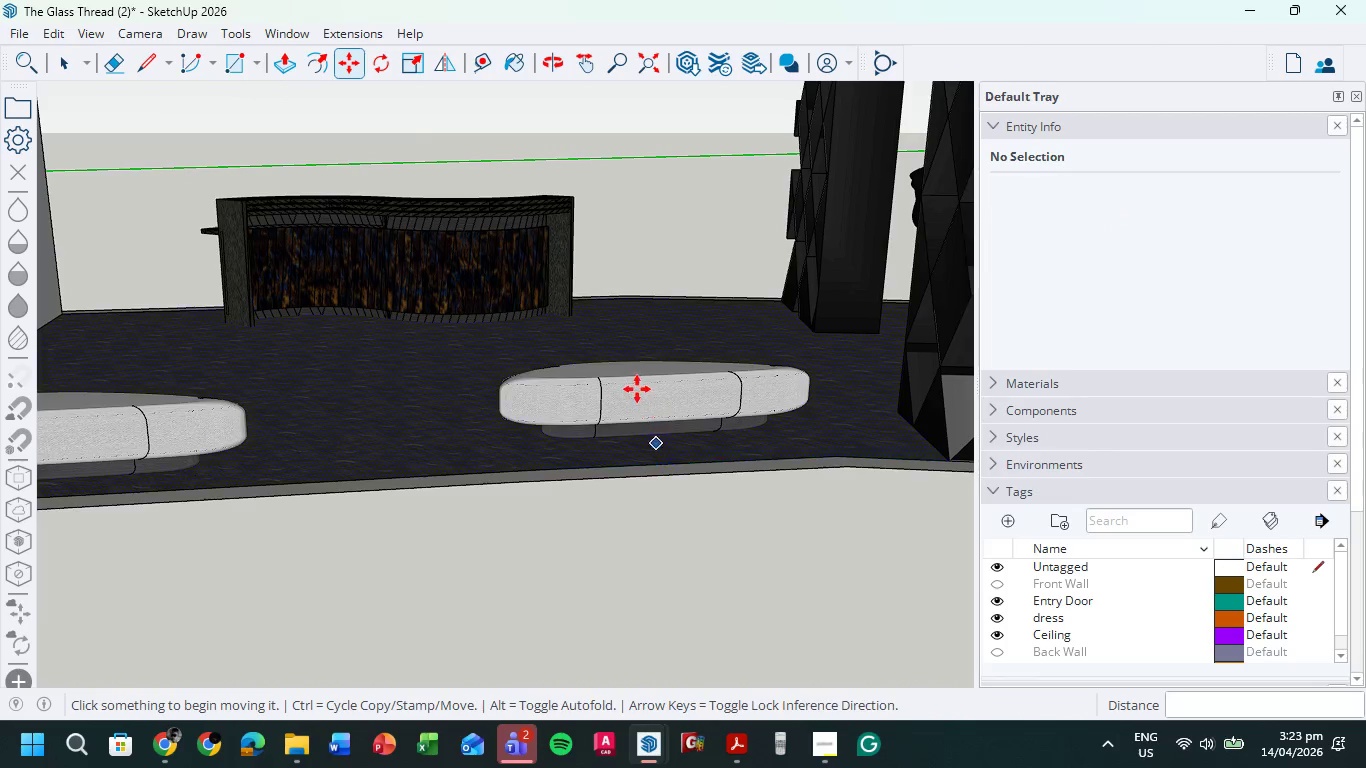 
left_click([635, 393])
 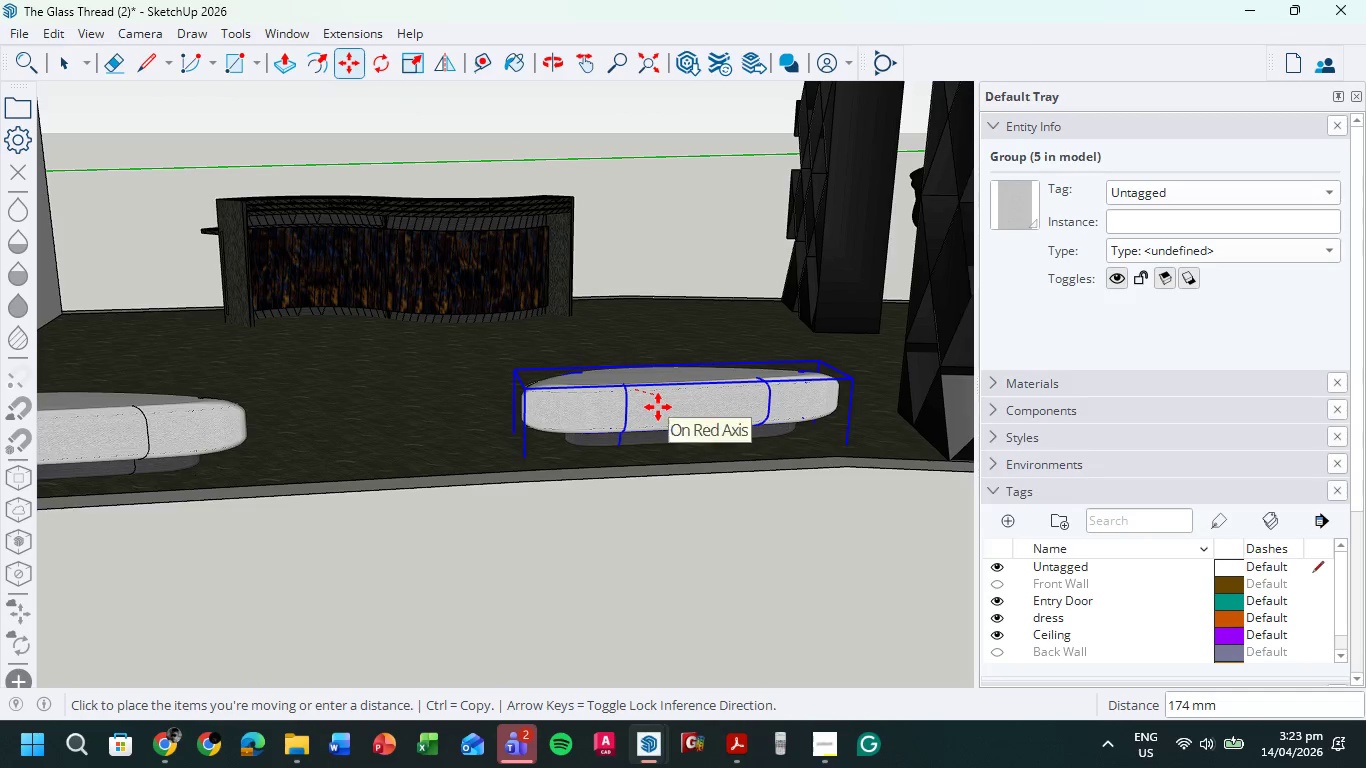 
wait(5.47)
 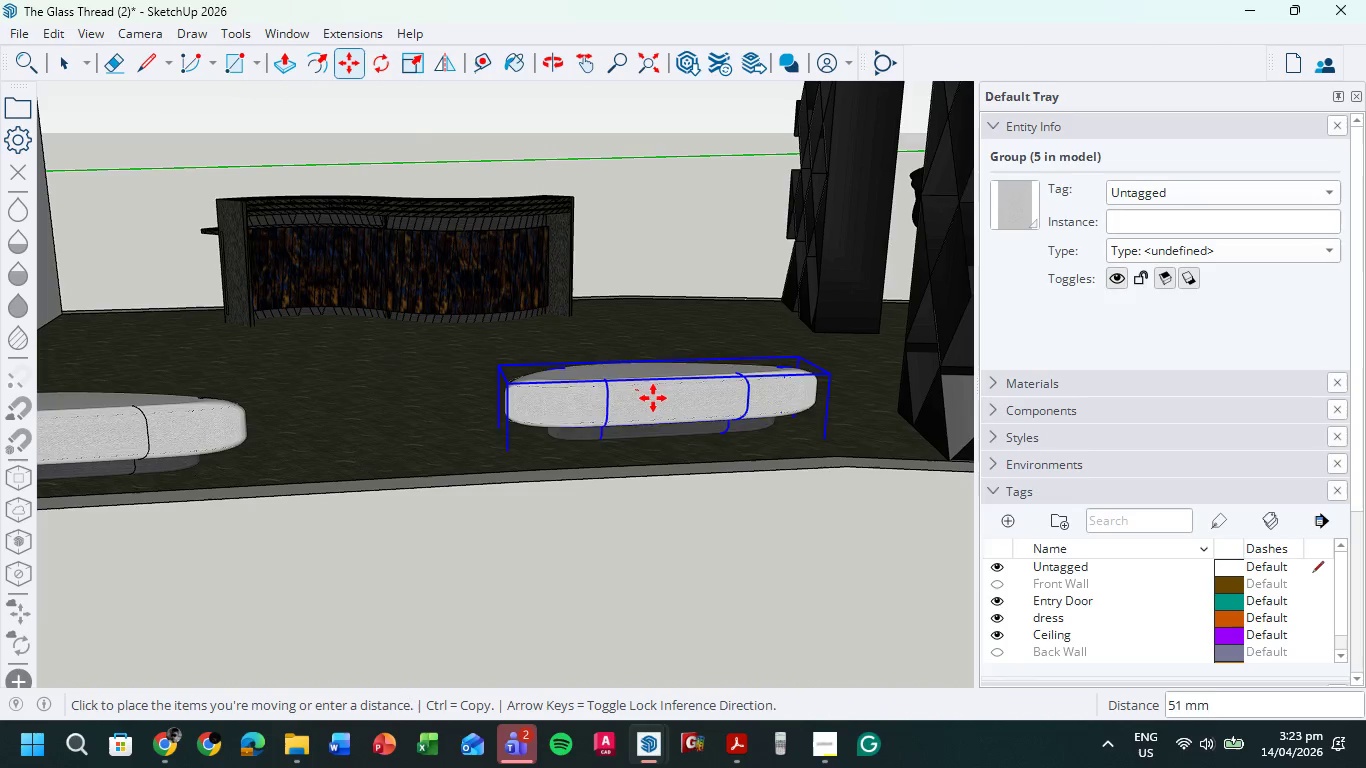 
left_click([654, 408])
 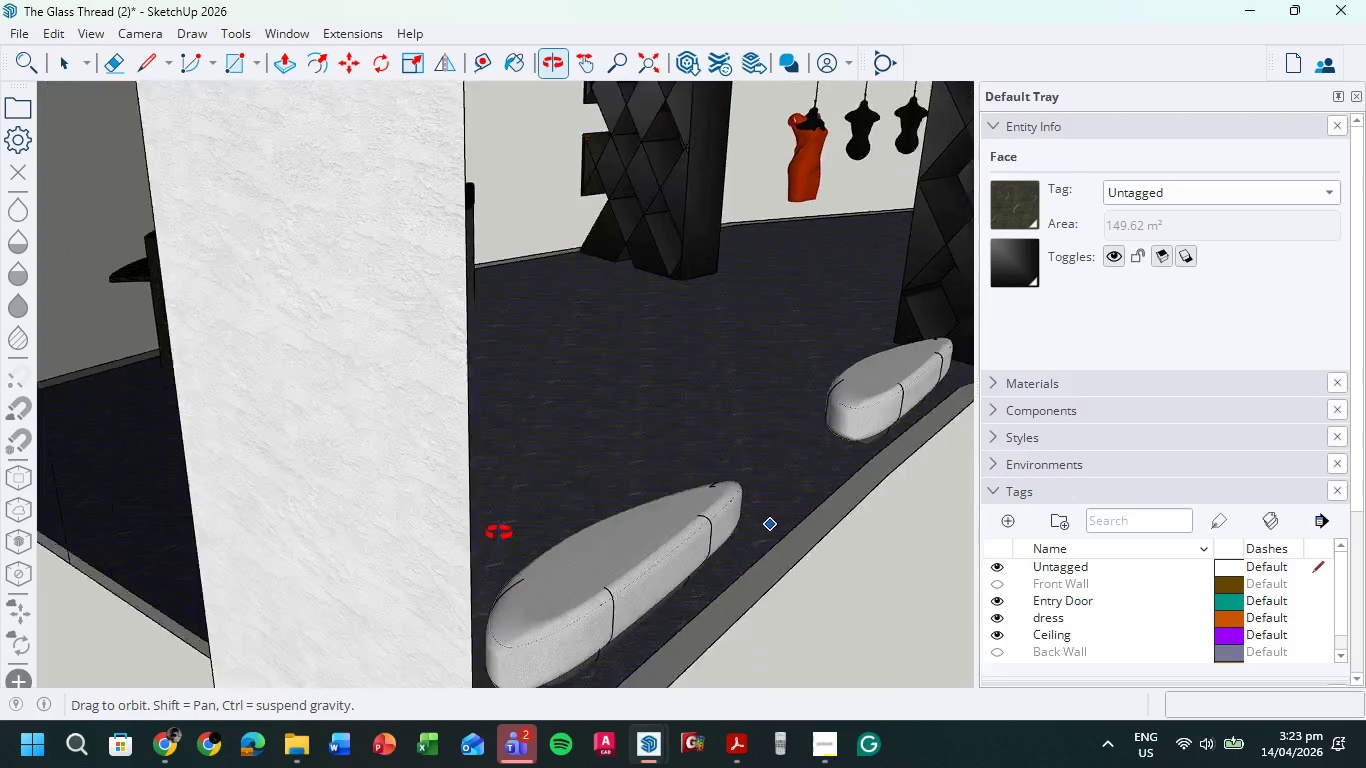 
hold_key(key=ShiftLeft, duration=0.38)
 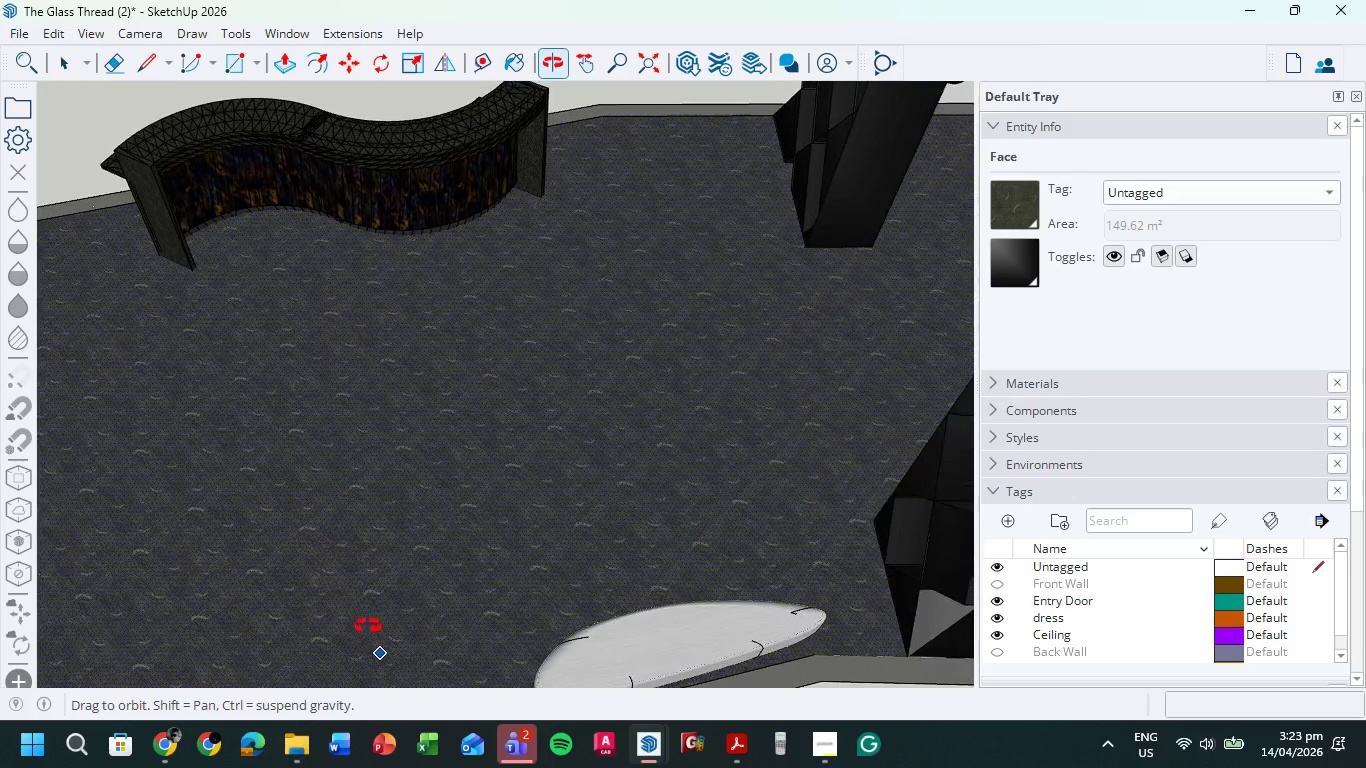 
hold_key(key=ShiftLeft, duration=0.42)
 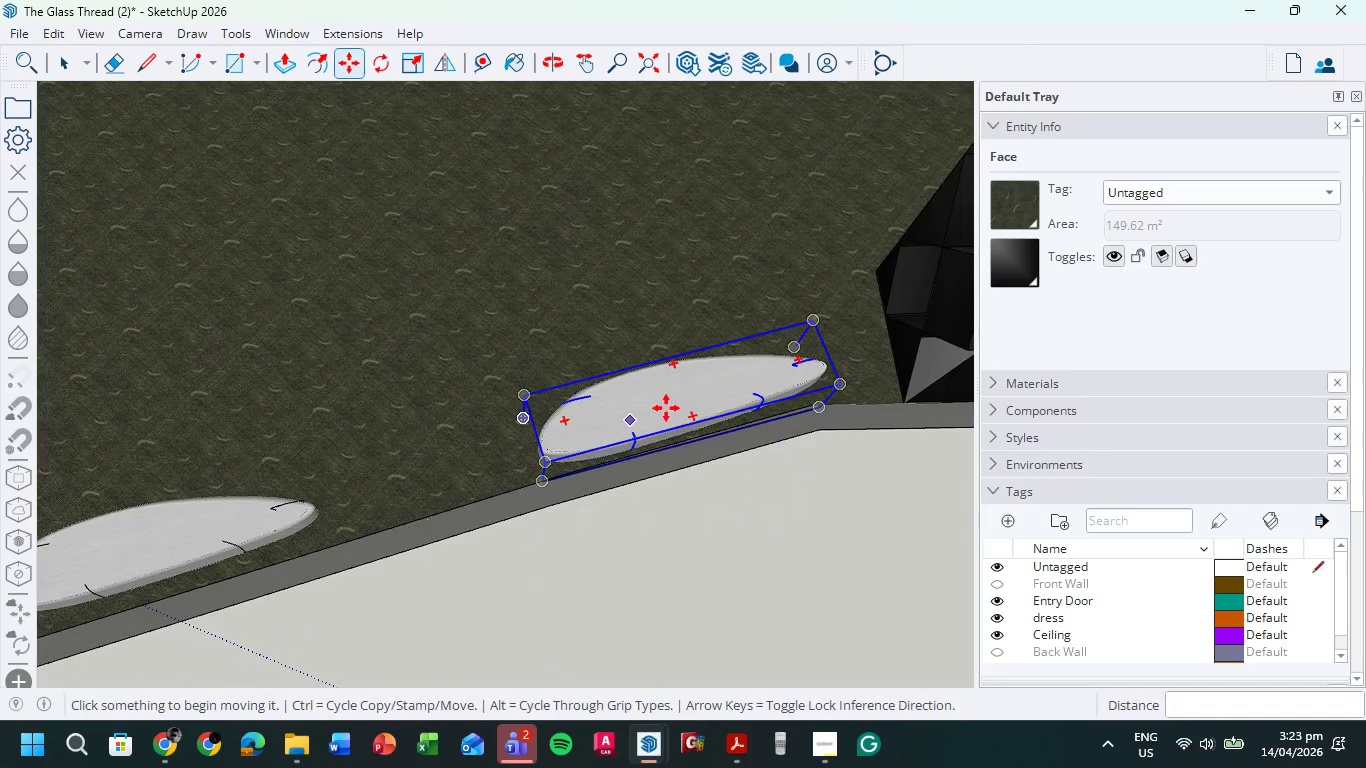 
left_click([666, 408])
 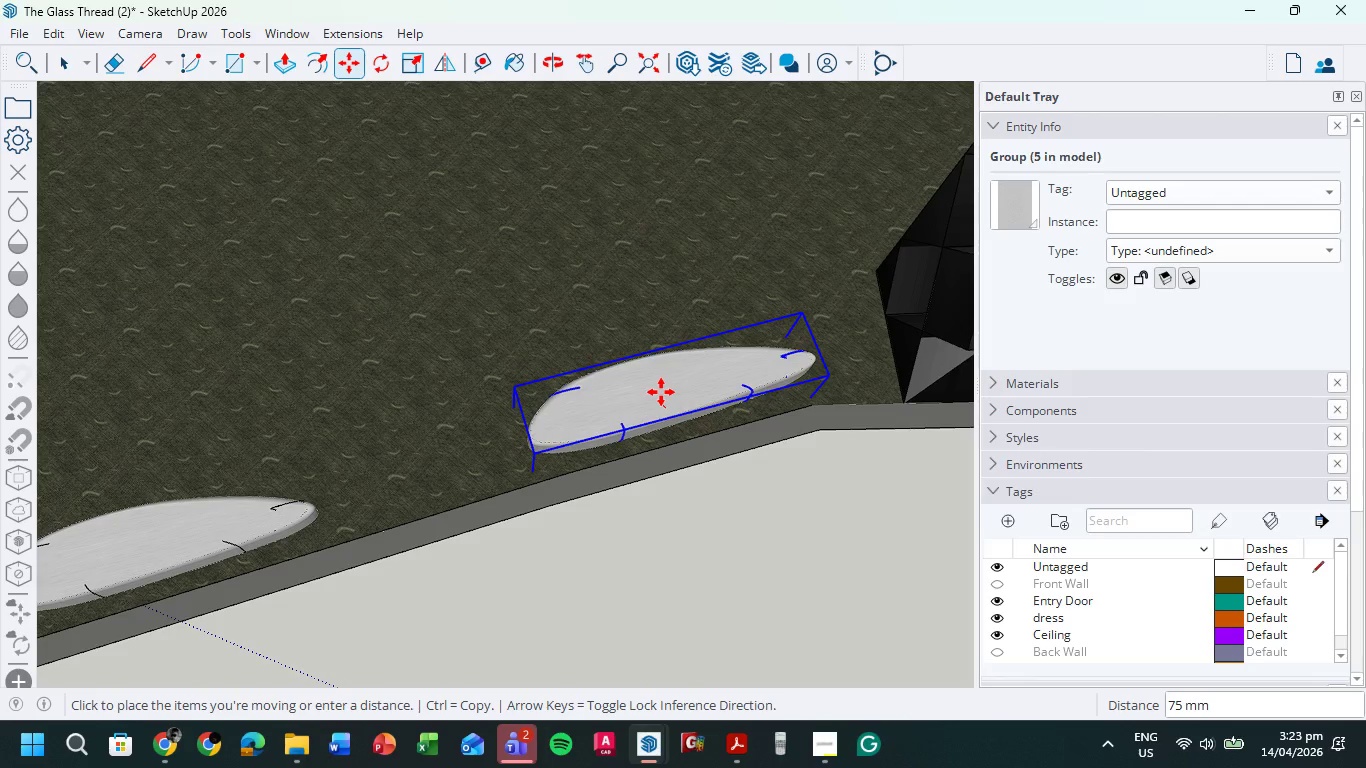 
left_click([661, 392])
 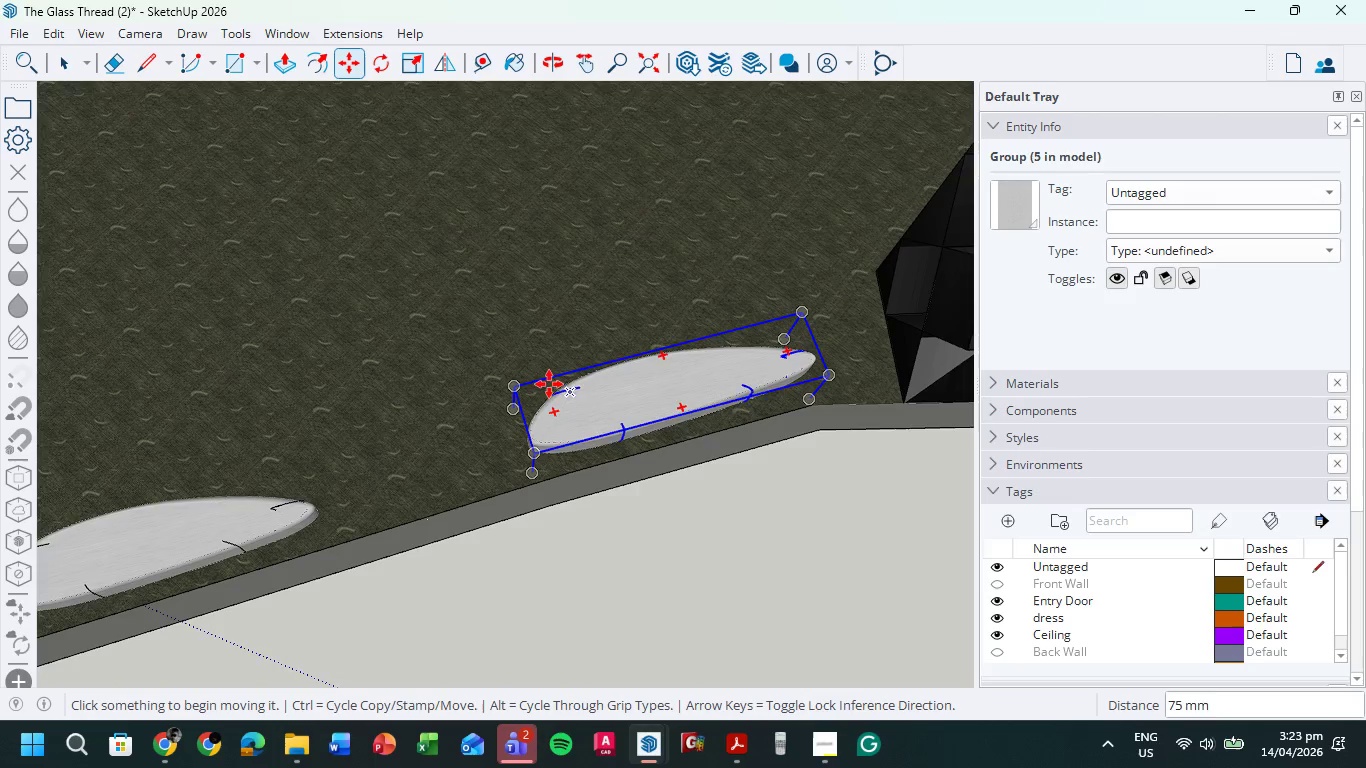 
scroll: coordinate [627, 568], scroll_direction: down, amount: 10.0
 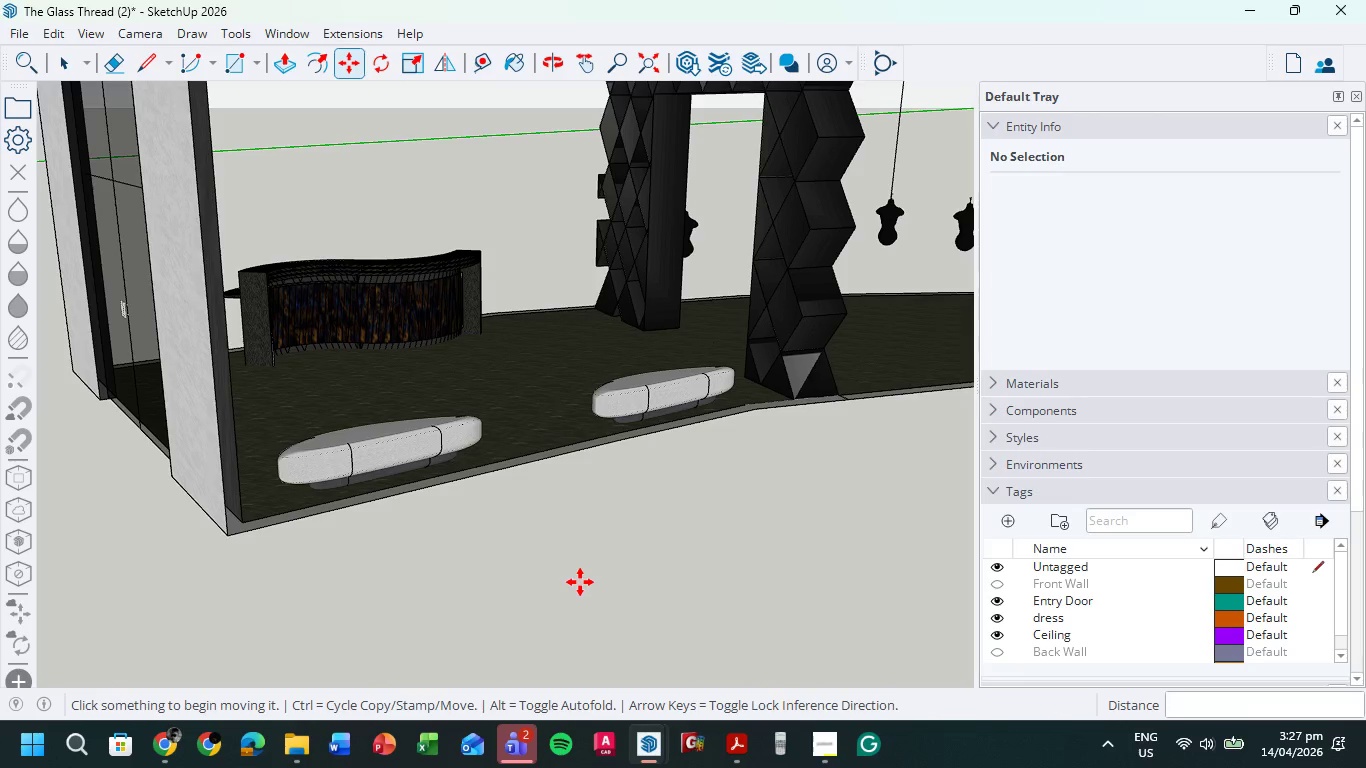 
wait(190.44)
 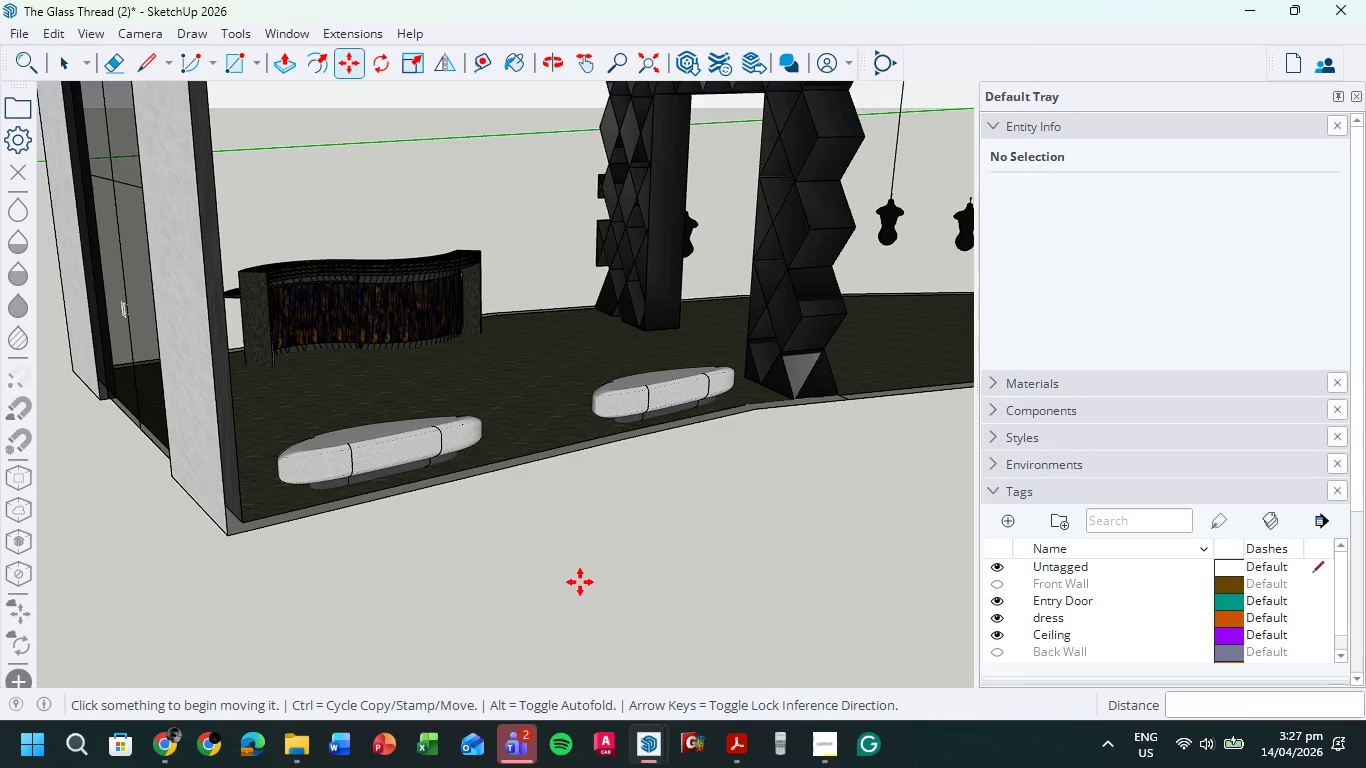 
scroll: coordinate [556, 546], scroll_direction: down, amount: 3.0
 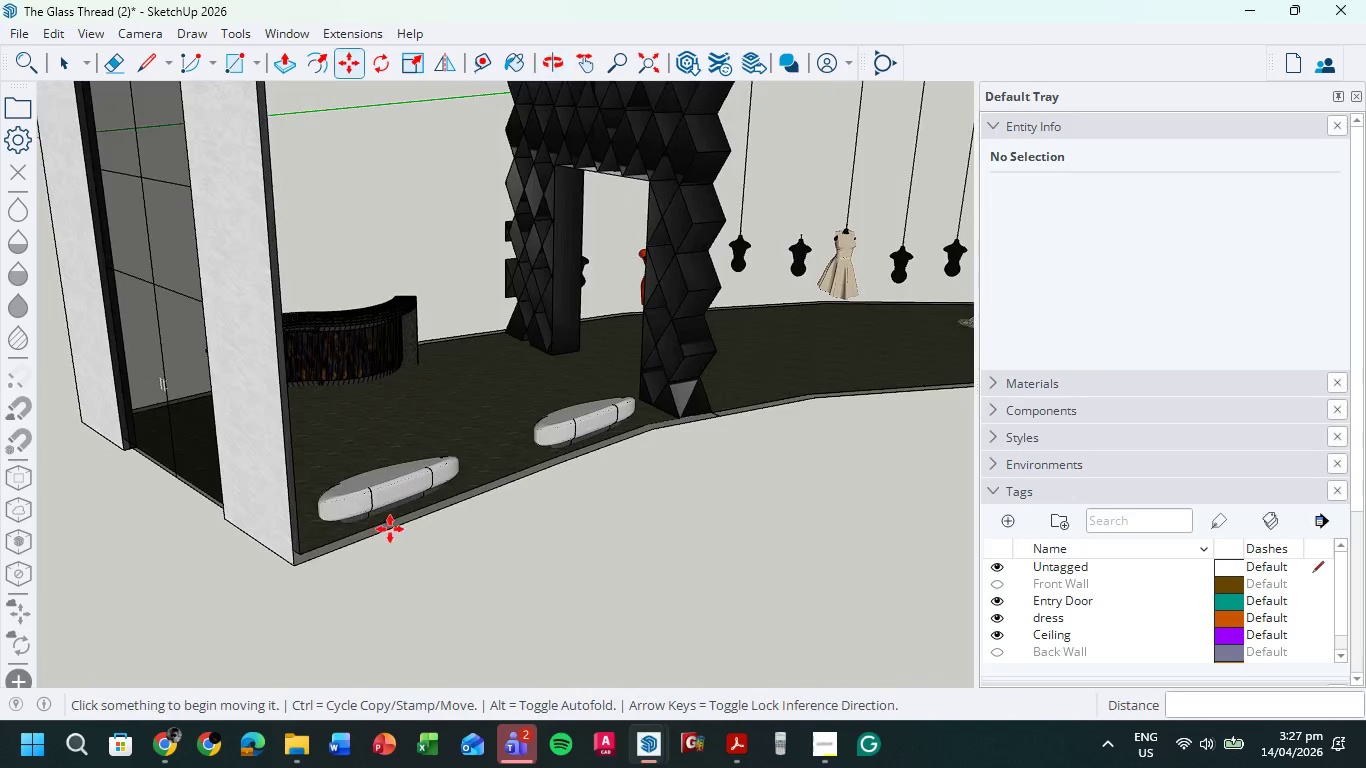 
scroll: coordinate [407, 477], scroll_direction: up, amount: 7.0
 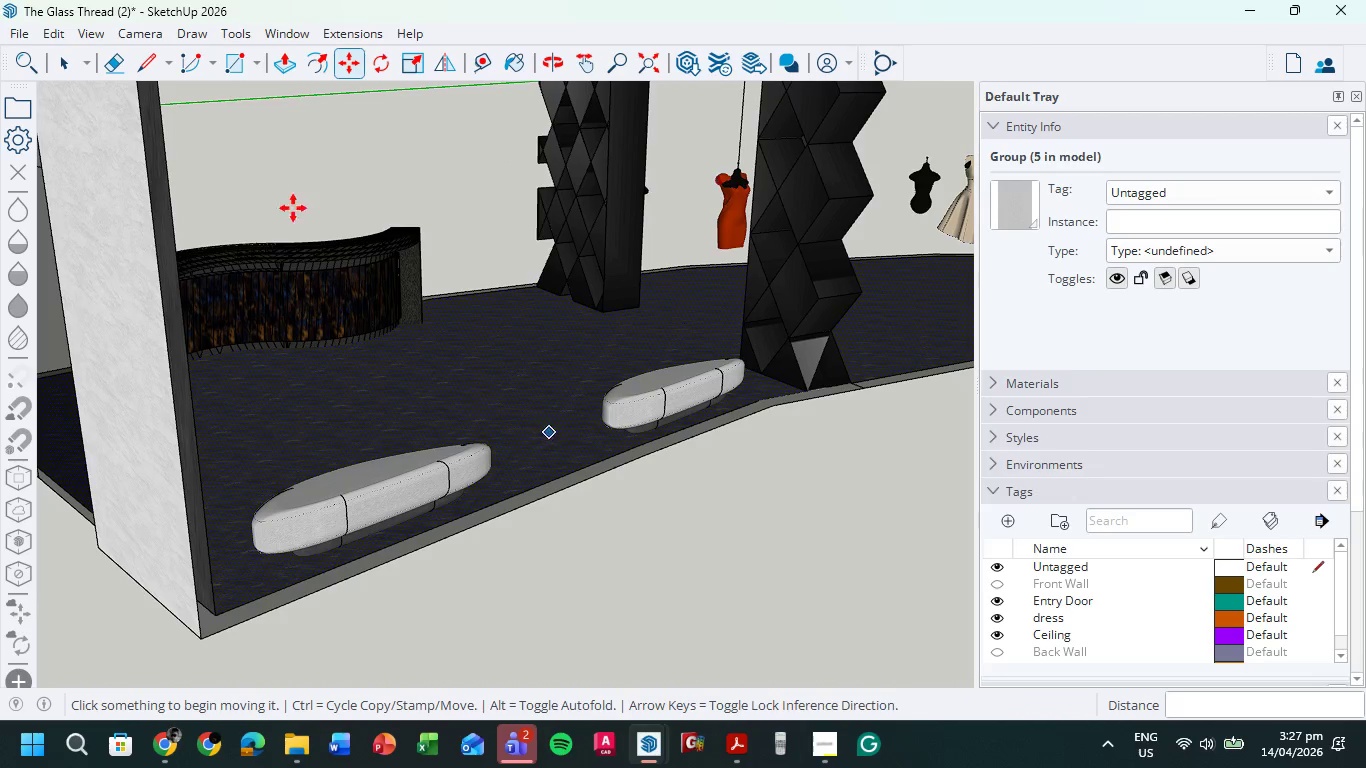 
left_click([63, 68])
 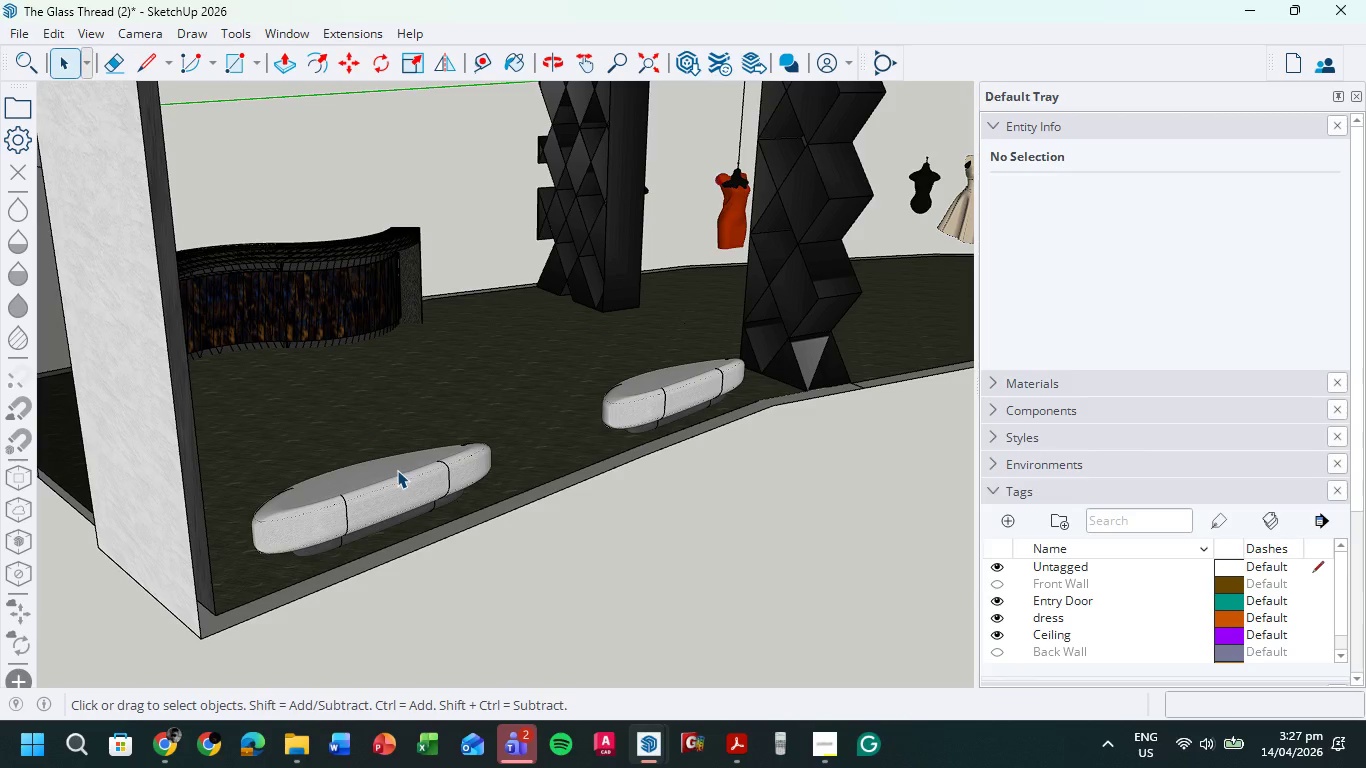 
left_click([393, 475])
 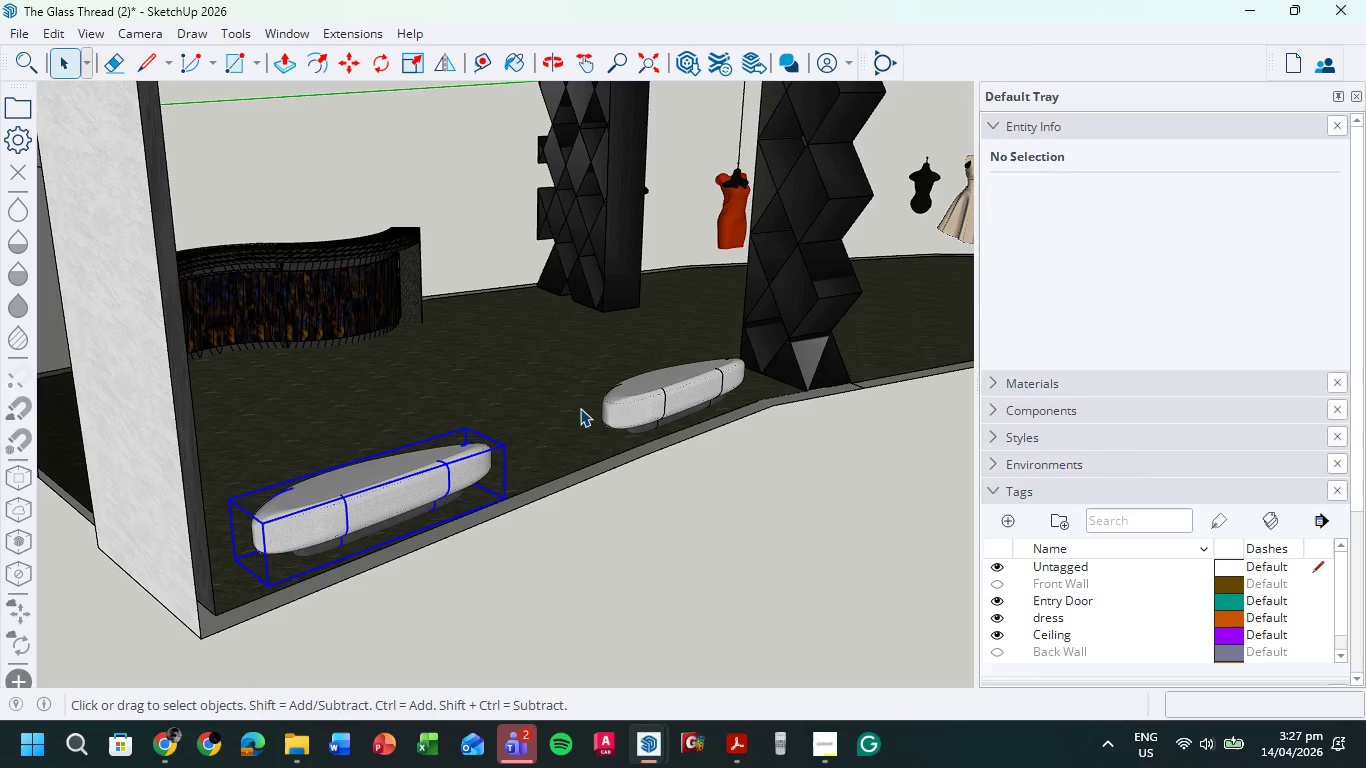 
hold_key(key=ShiftLeft, duration=0.5)
left_click([638, 390])
 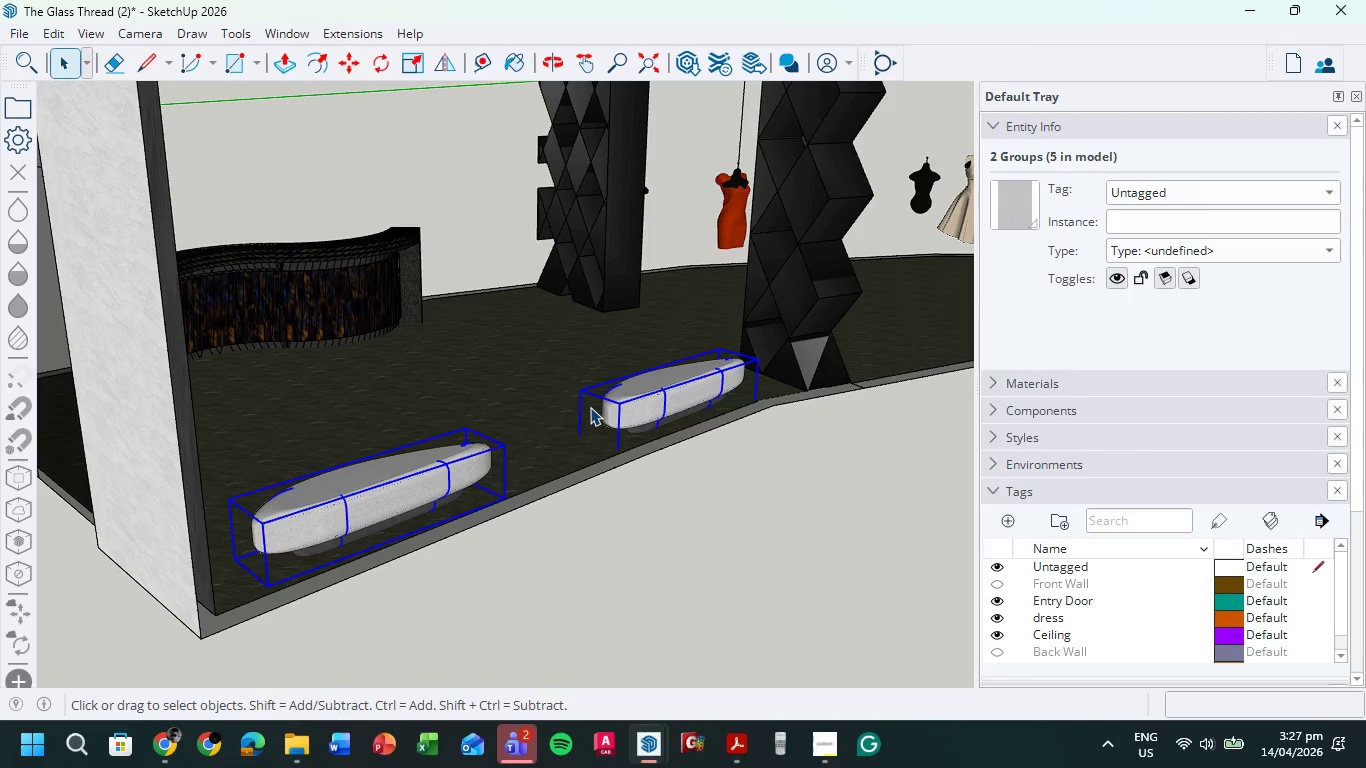 
key(M)
 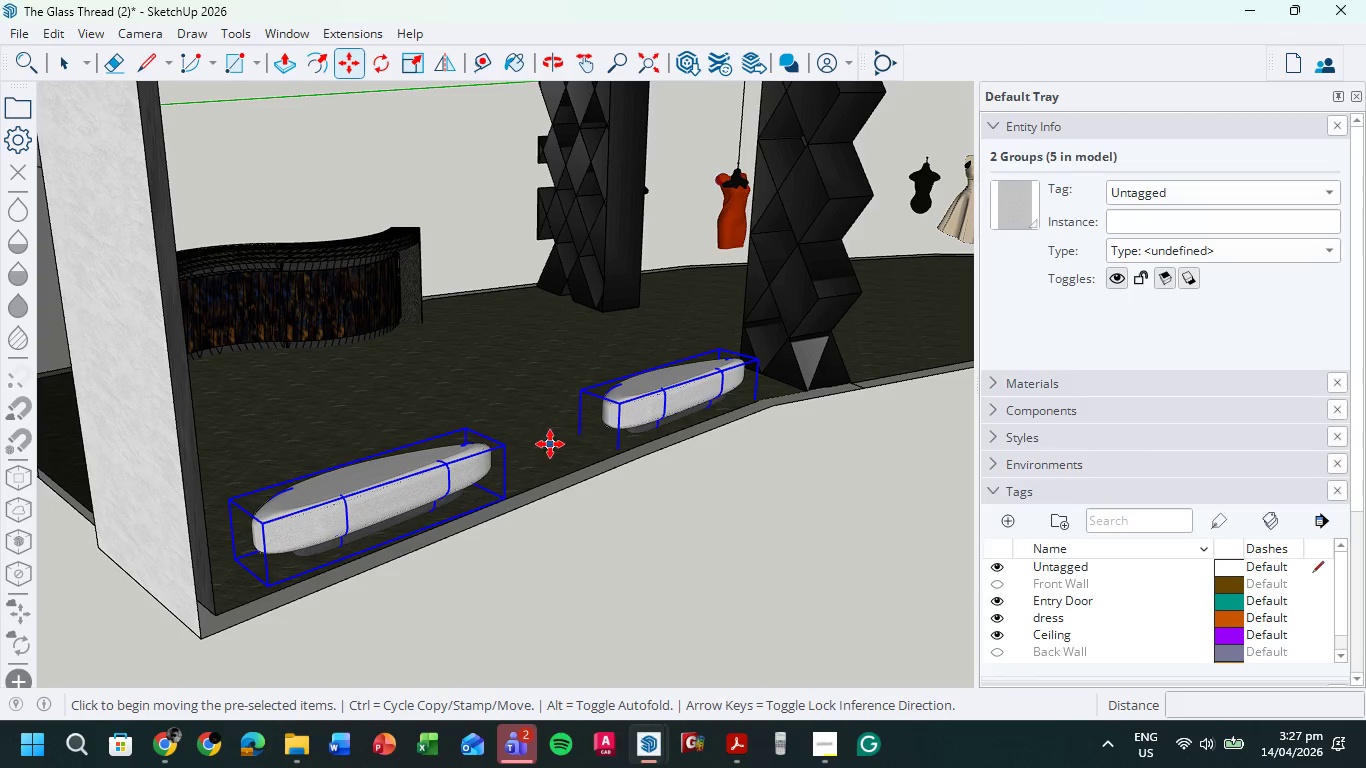 
left_click([550, 444])
 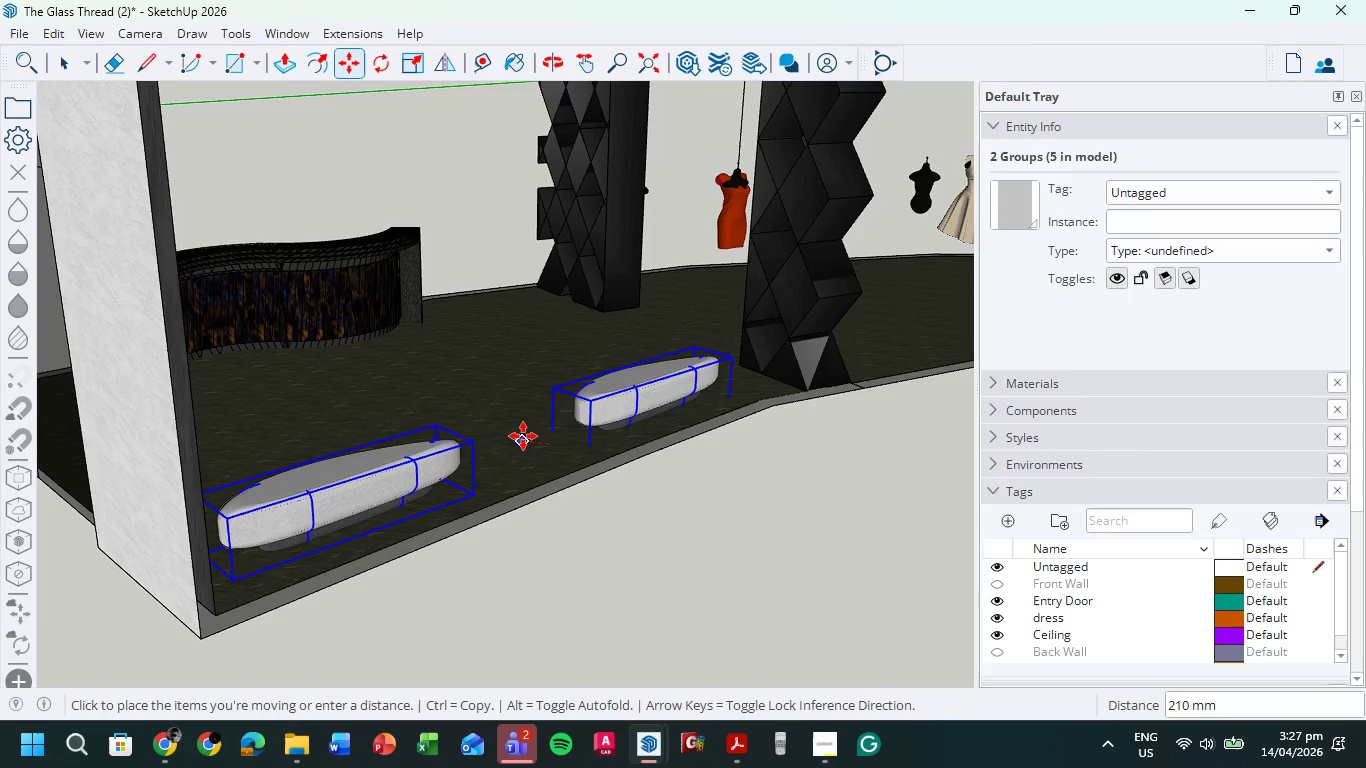 
left_click([523, 436])
 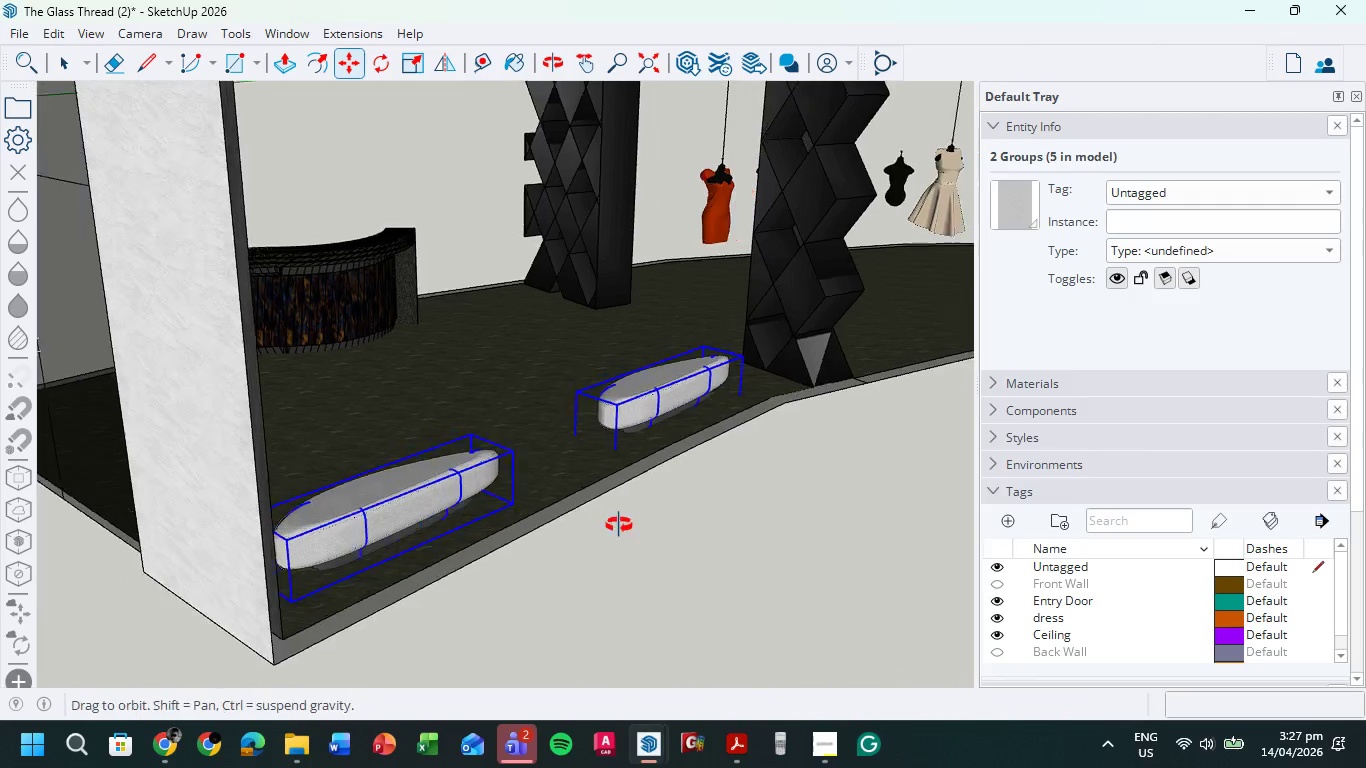 
scroll: coordinate [644, 519], scroll_direction: up, amount: 1.0
 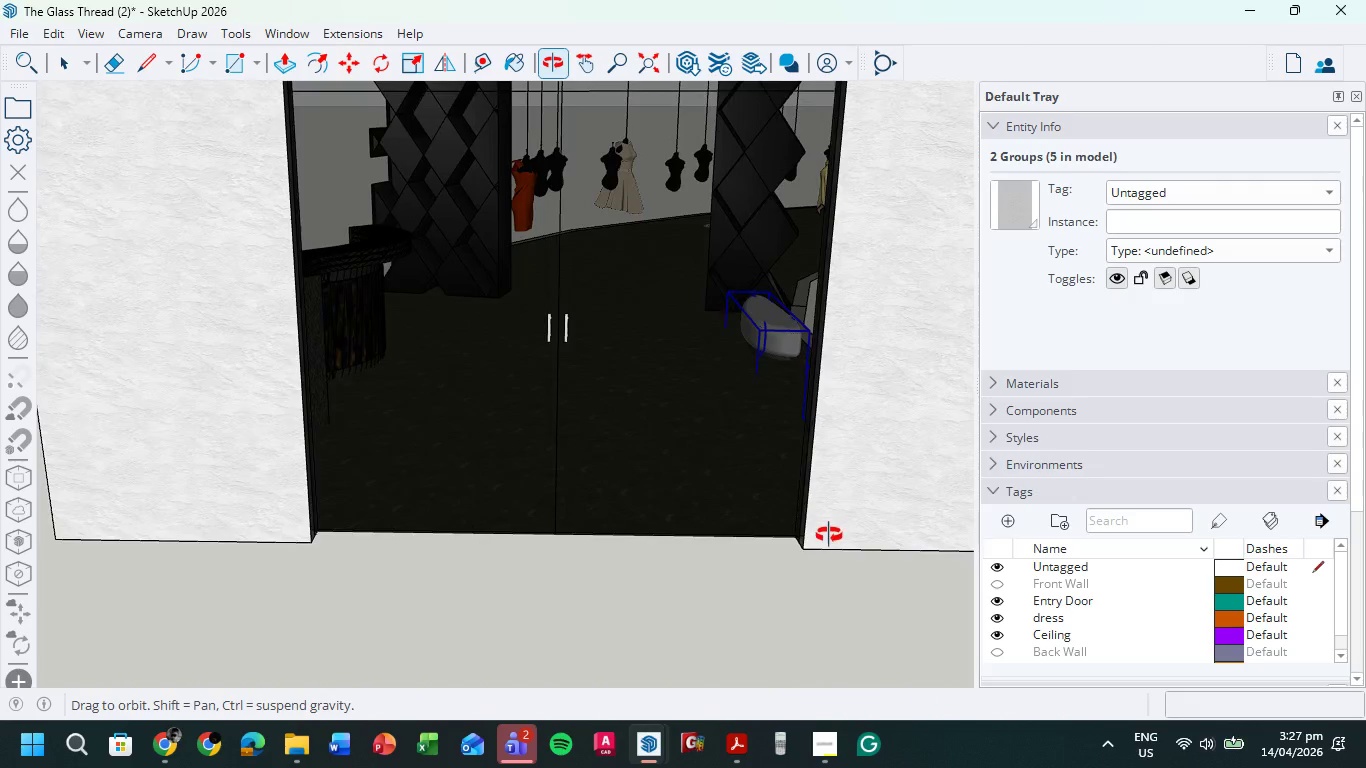 
scroll: coordinate [368, 565], scroll_direction: down, amount: 8.0
 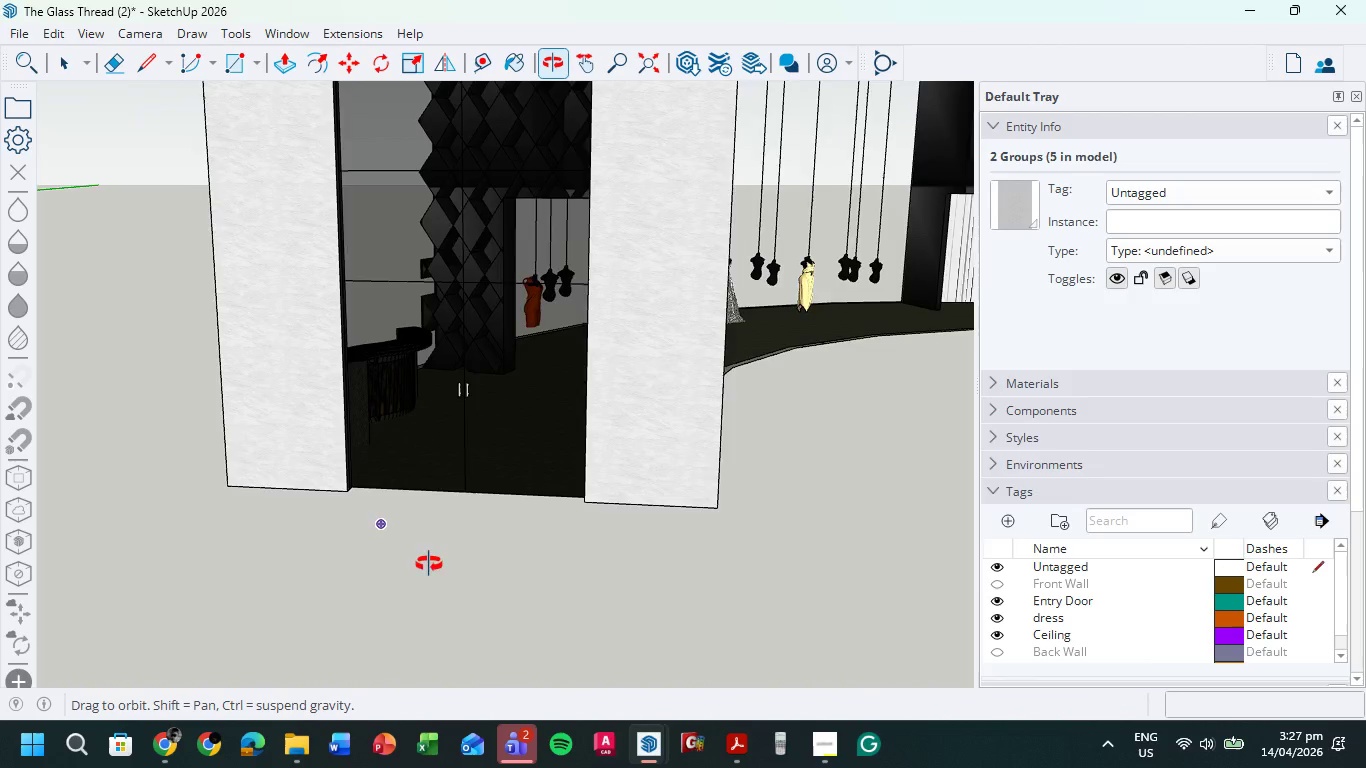 
wait(5.01)
 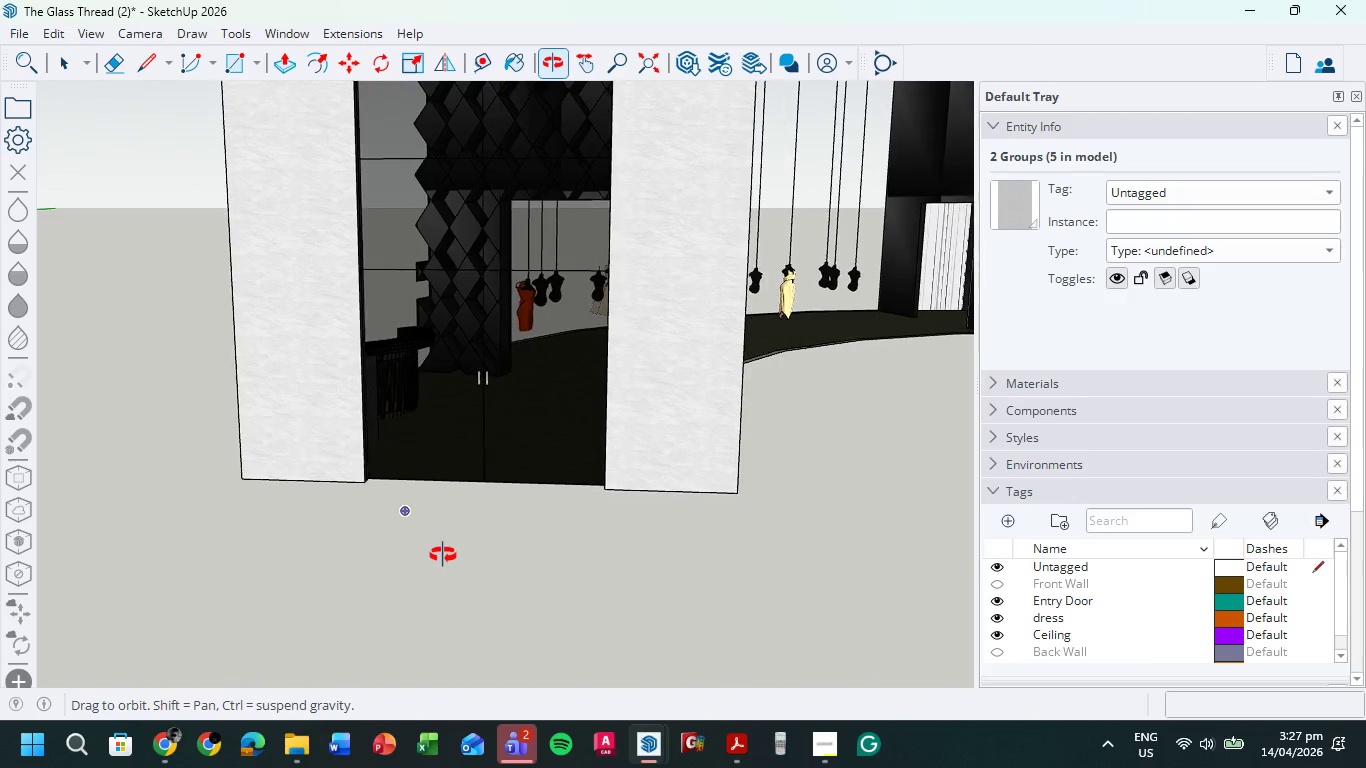 
scroll: coordinate [435, 545], scroll_direction: up, amount: 2.0
 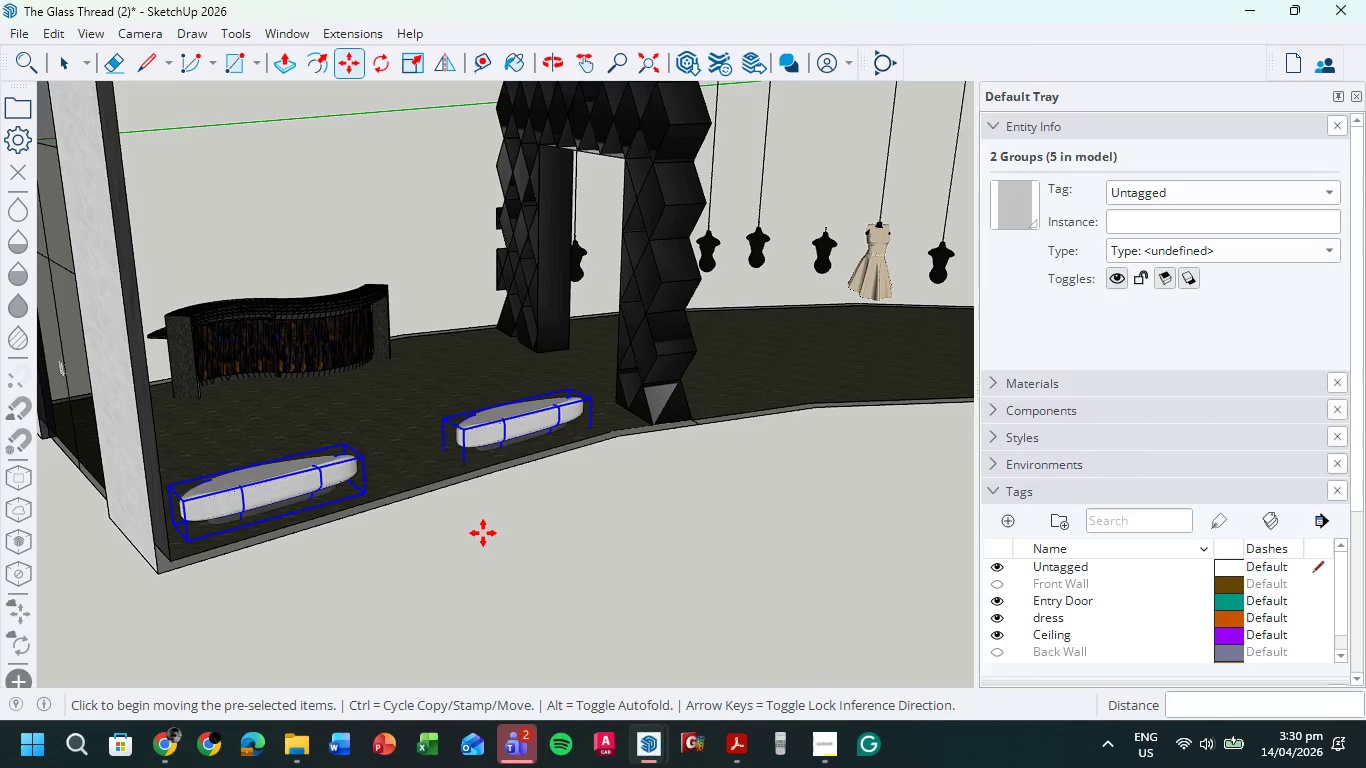 
wait(156.06)
 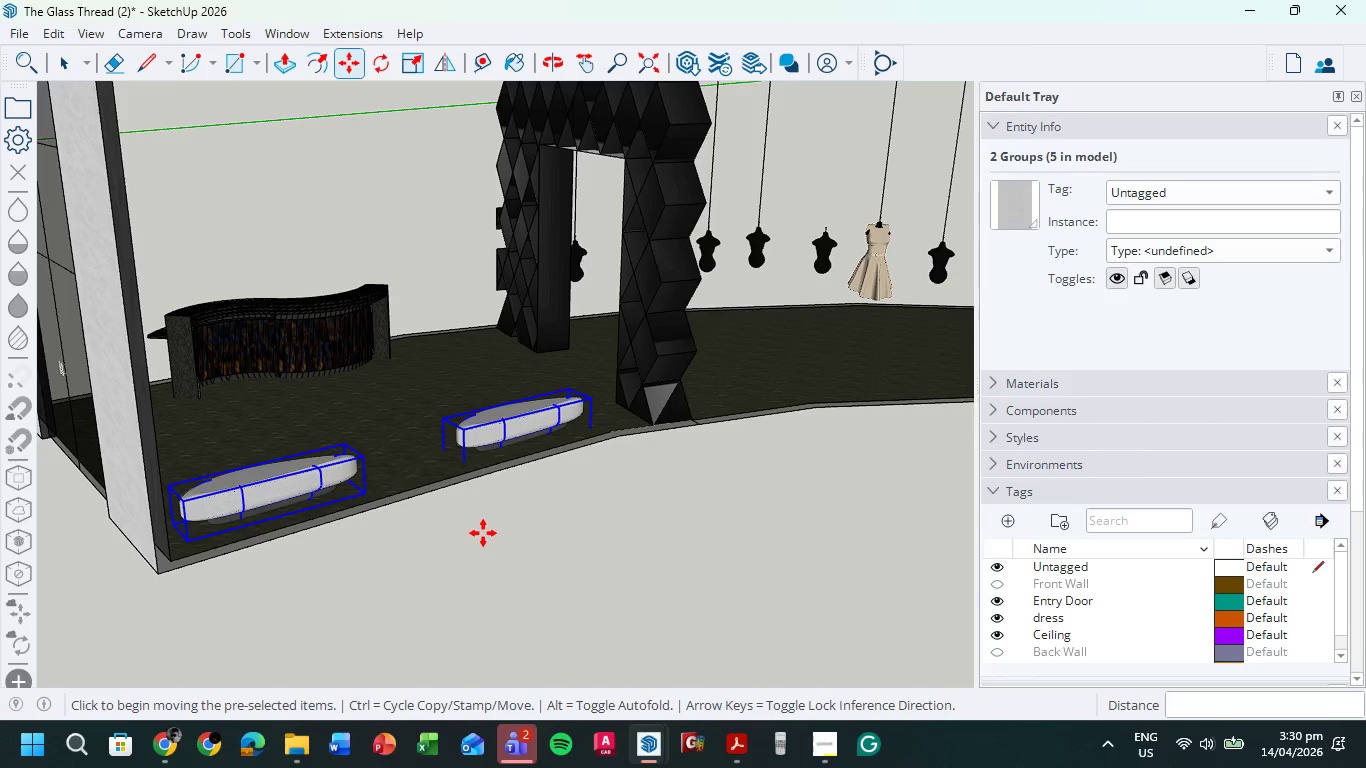 
scroll: coordinate [381, 469], scroll_direction: up, amount: 2.0
 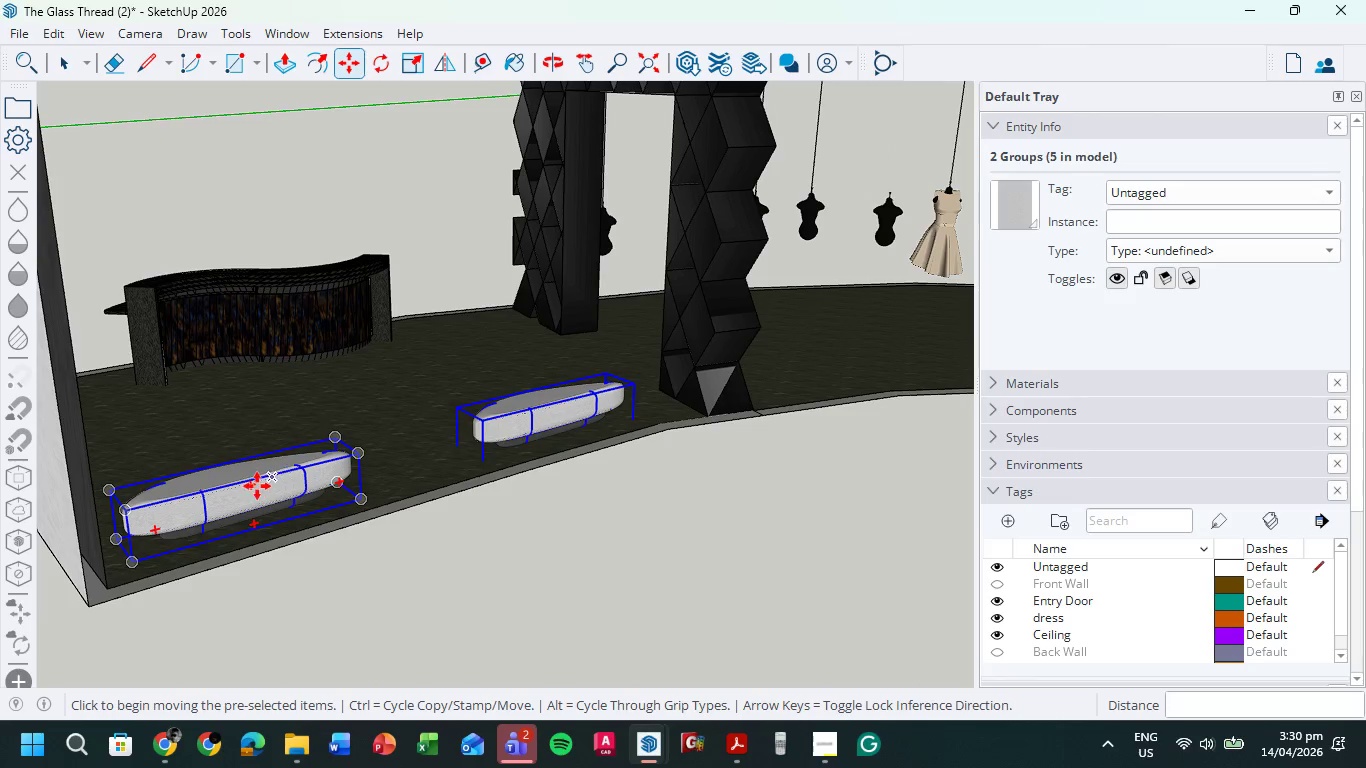 
left_click([257, 486])
 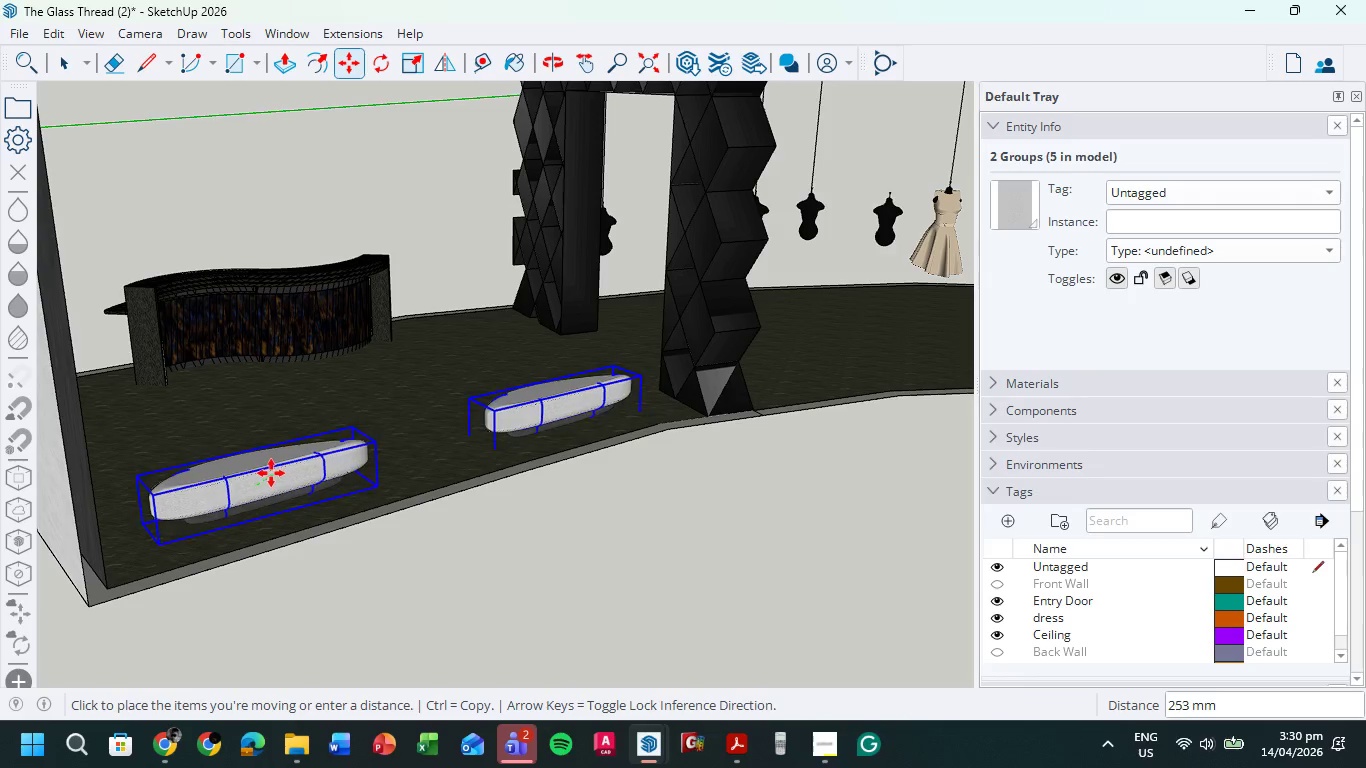 
scroll: coordinate [267, 475], scroll_direction: up, amount: 4.0
 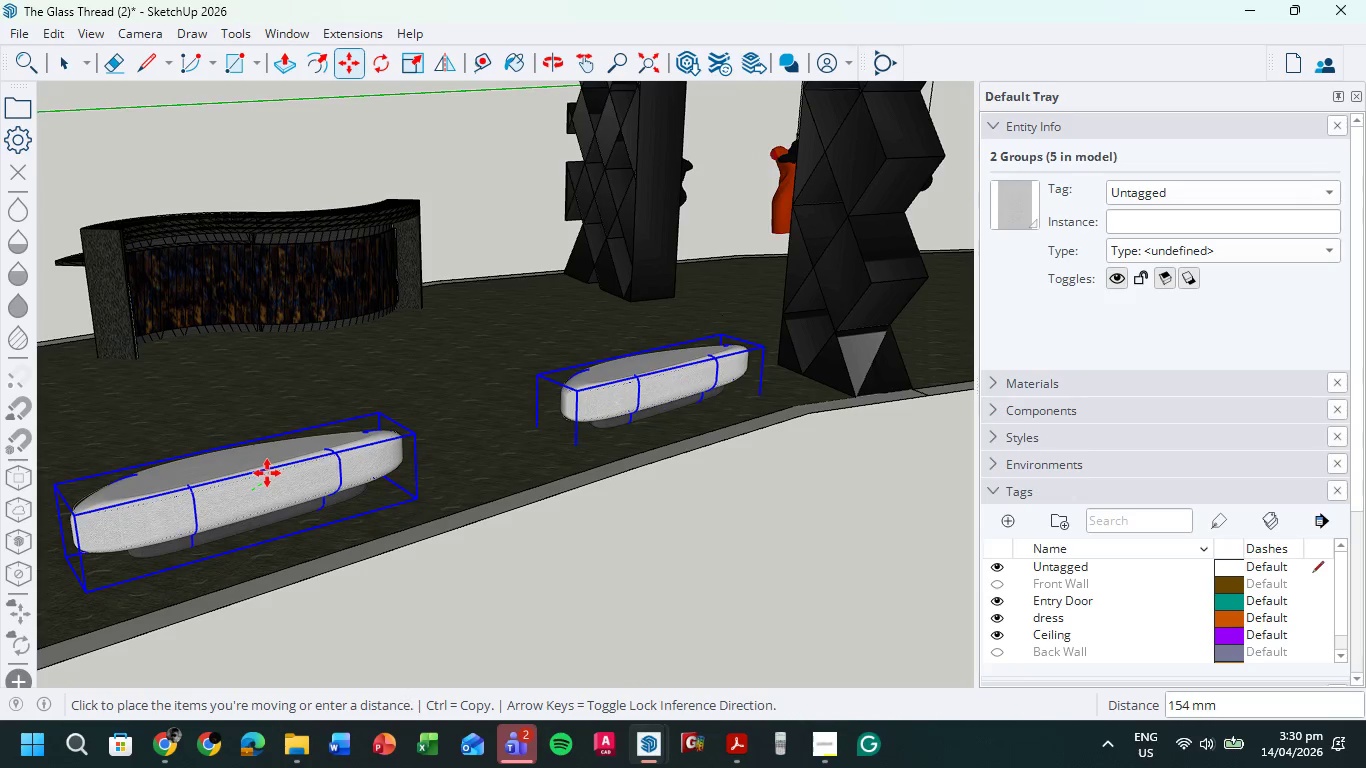 
left_click([262, 474])
 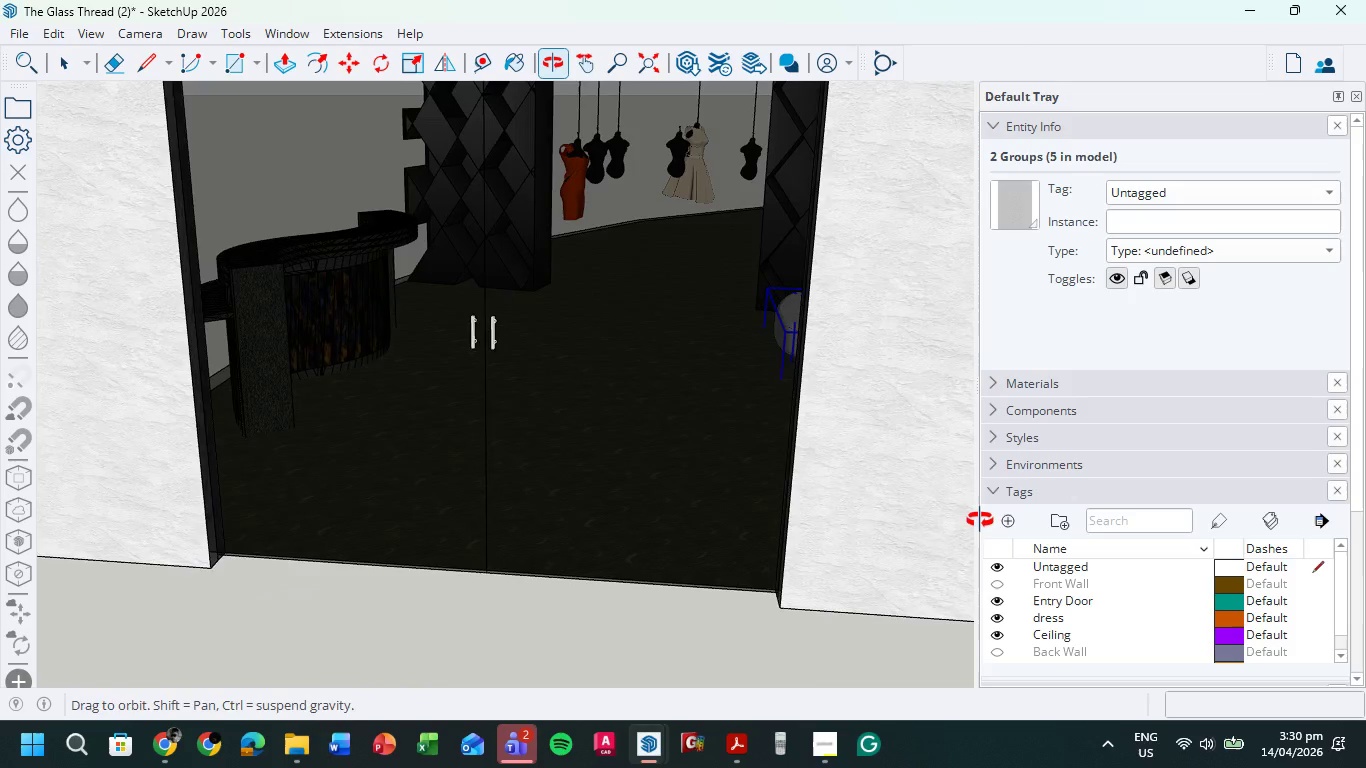 
scroll: coordinate [422, 605], scroll_direction: down, amount: 8.0
 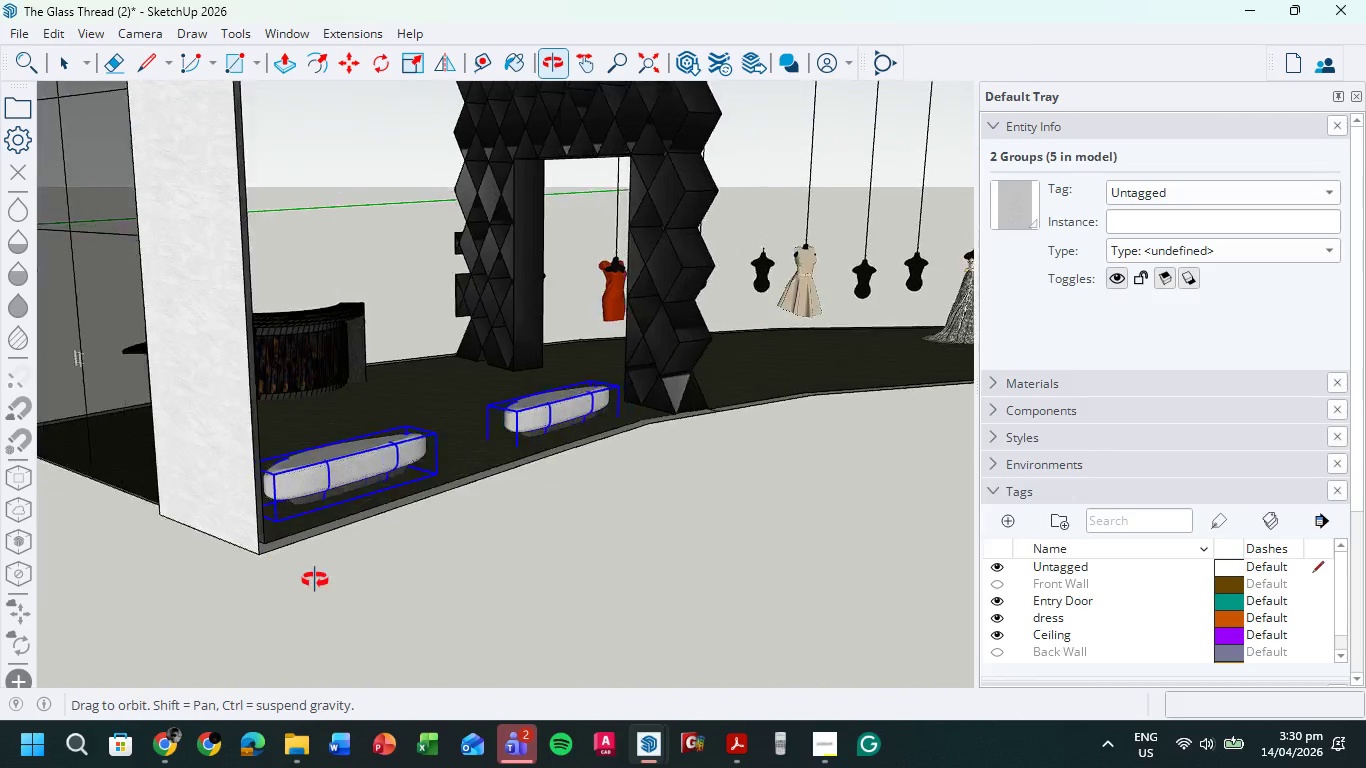 
scroll: coordinate [464, 335], scroll_direction: none, amount: 0.0
 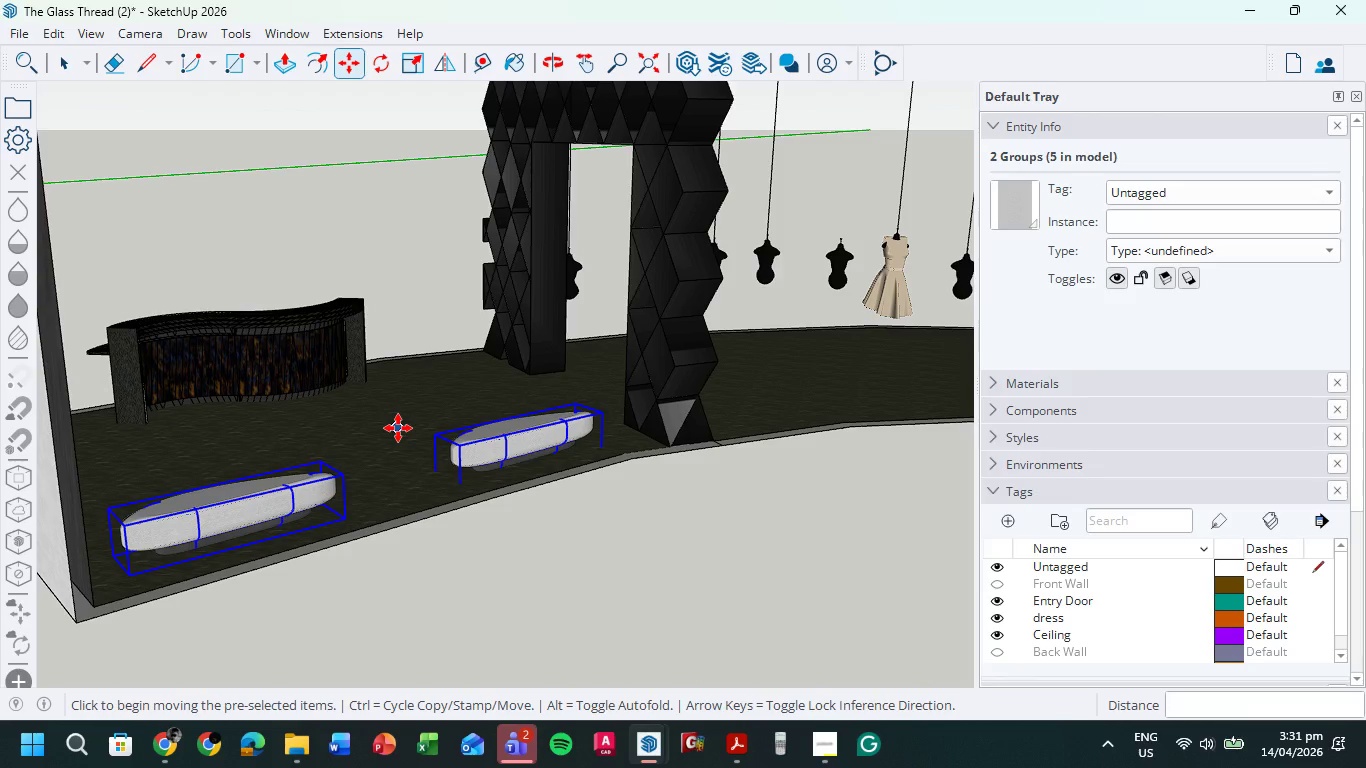 
wait(51.88)
 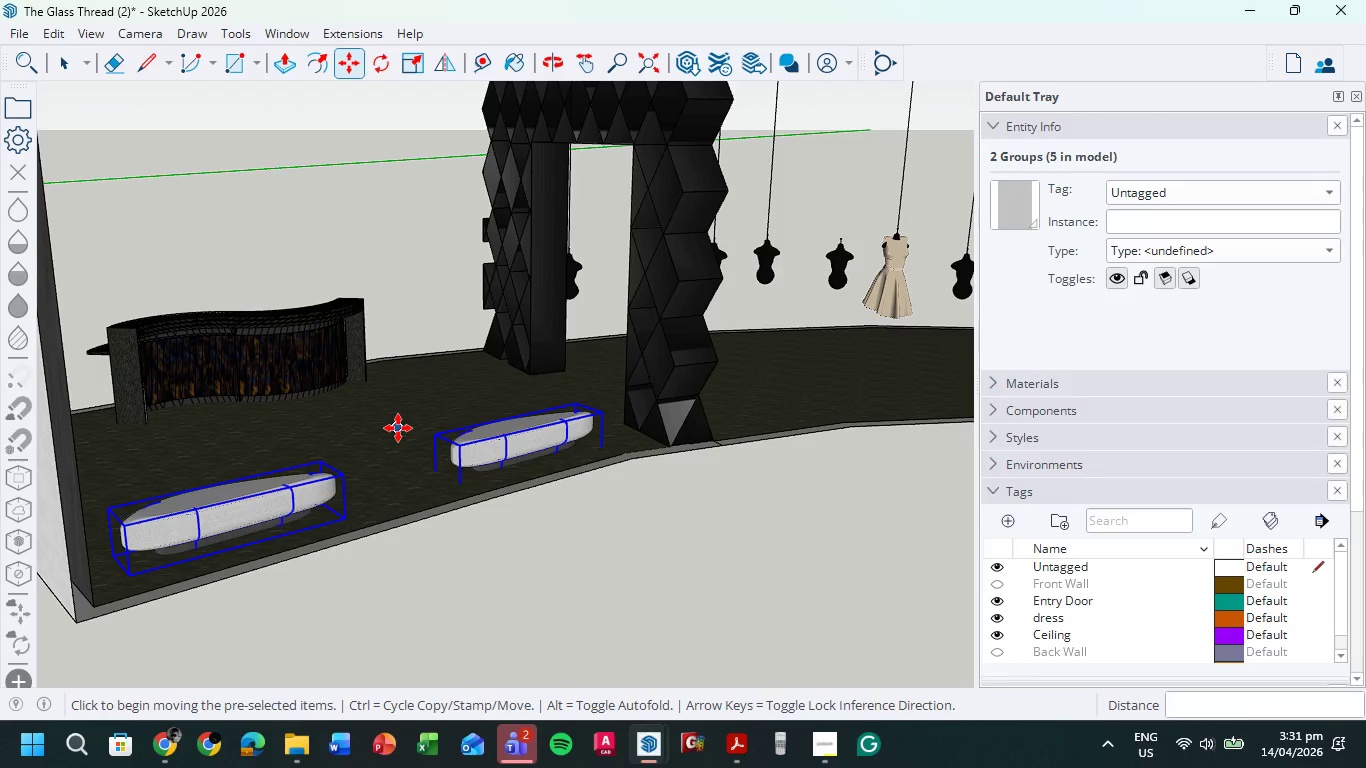 
scroll: coordinate [357, 432], scroll_direction: down, amount: 2.0
 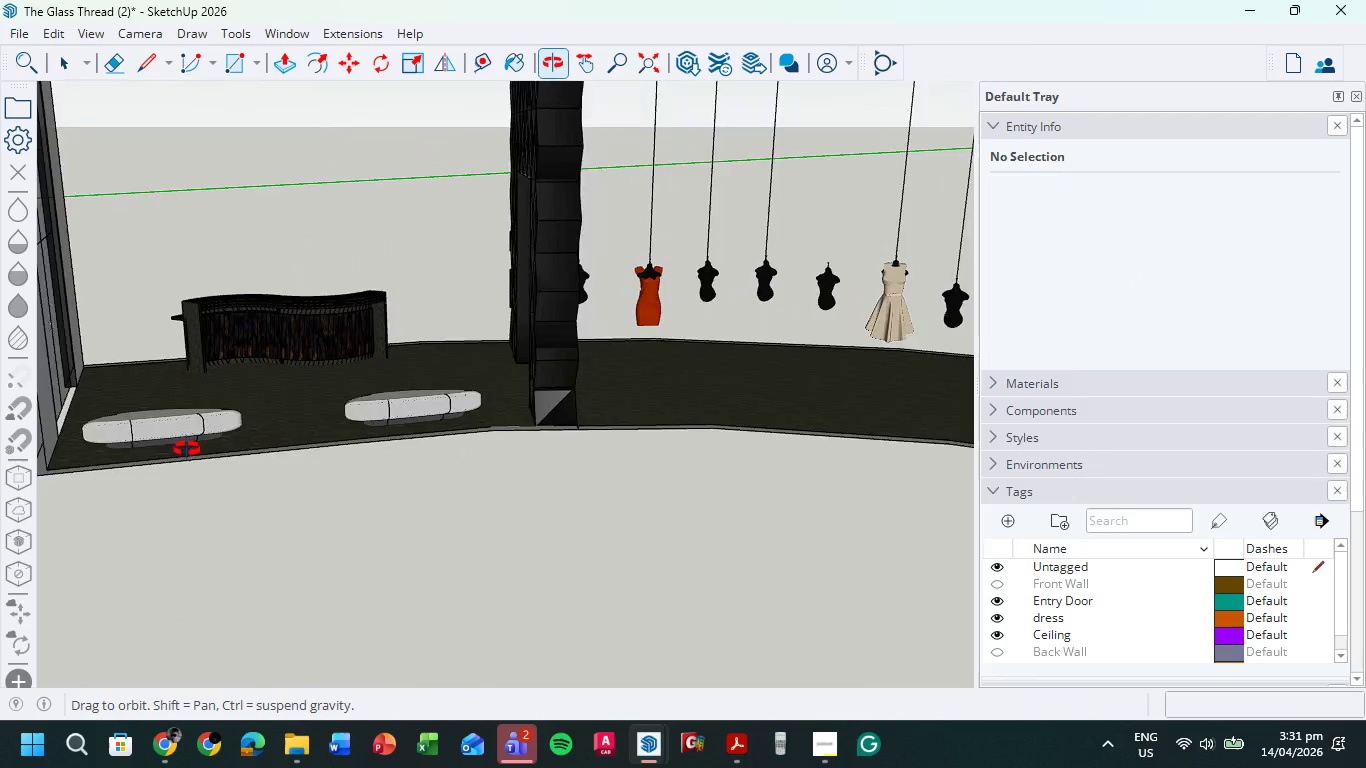 
scroll: coordinate [165, 393], scroll_direction: up, amount: 2.0
 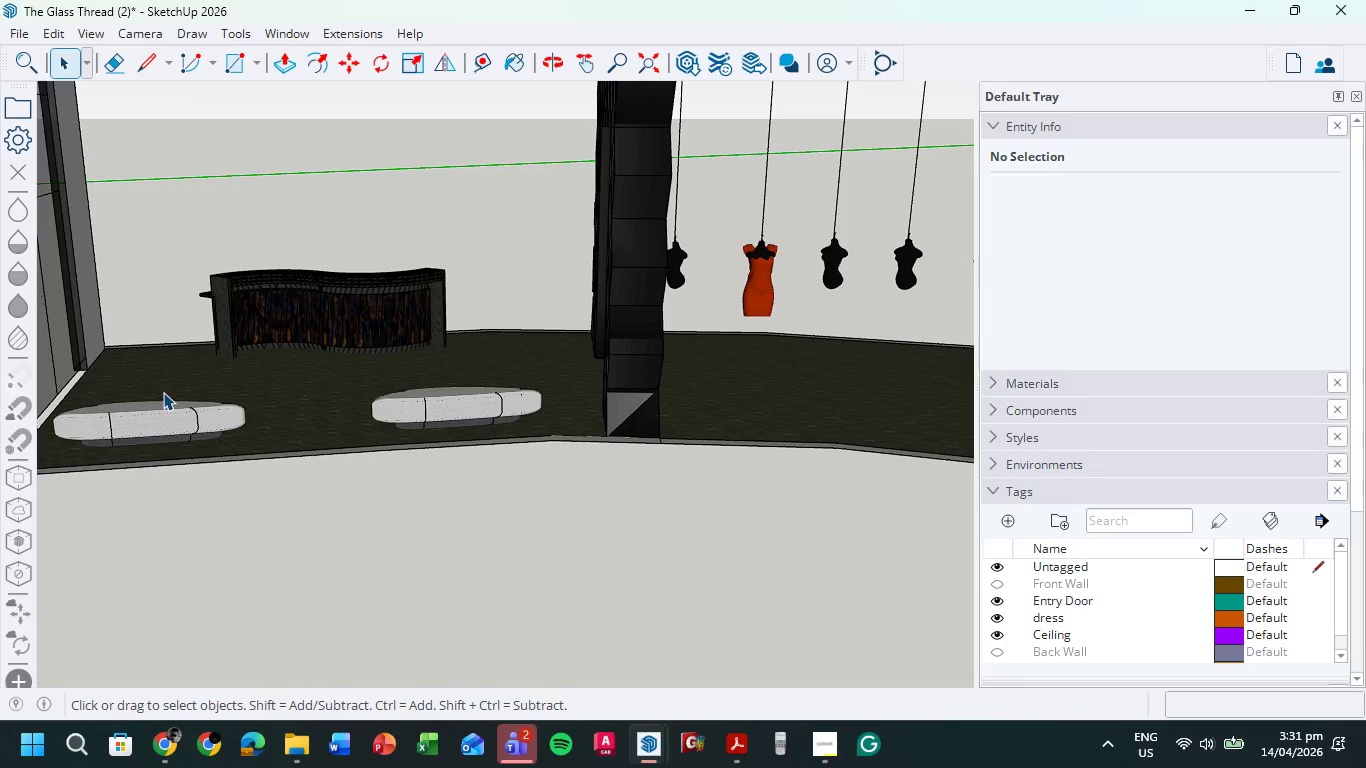 
wait(35.81)
 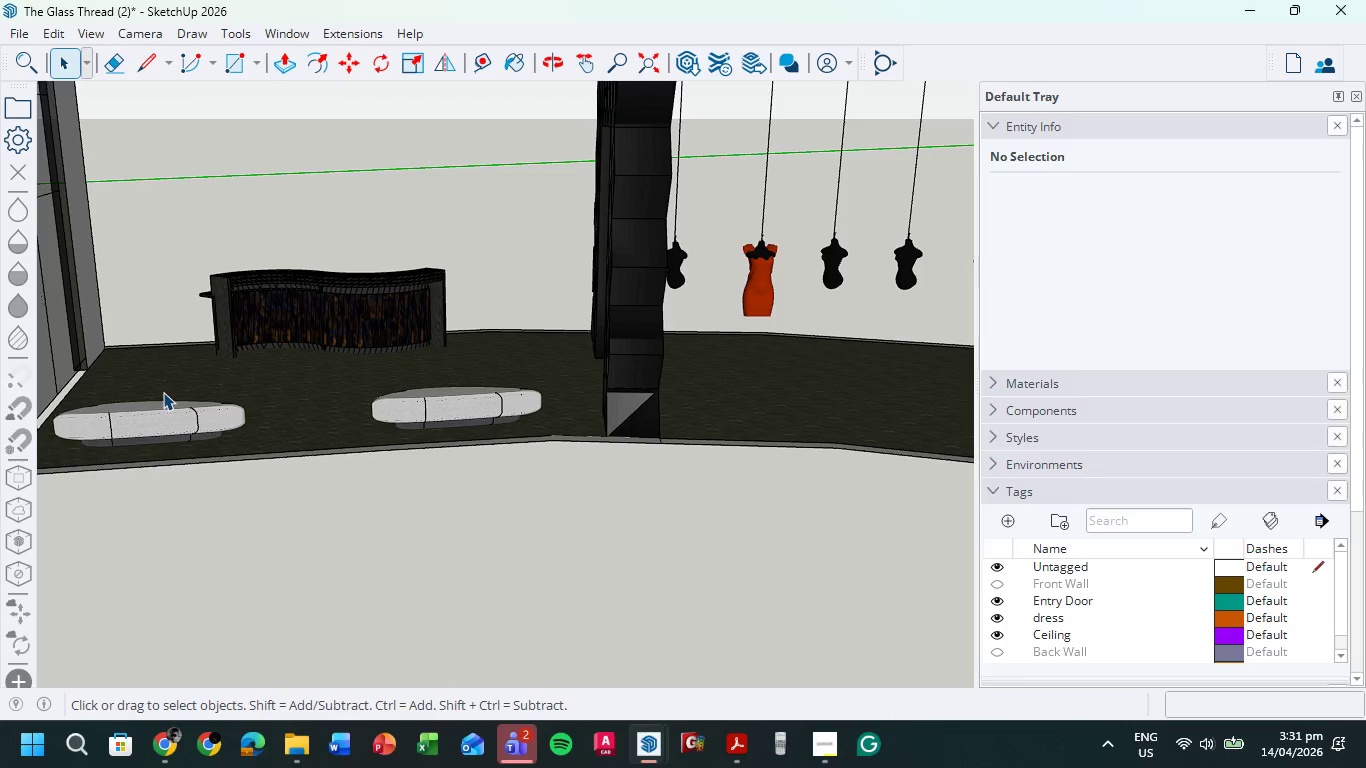 
left_click([173, 412])
 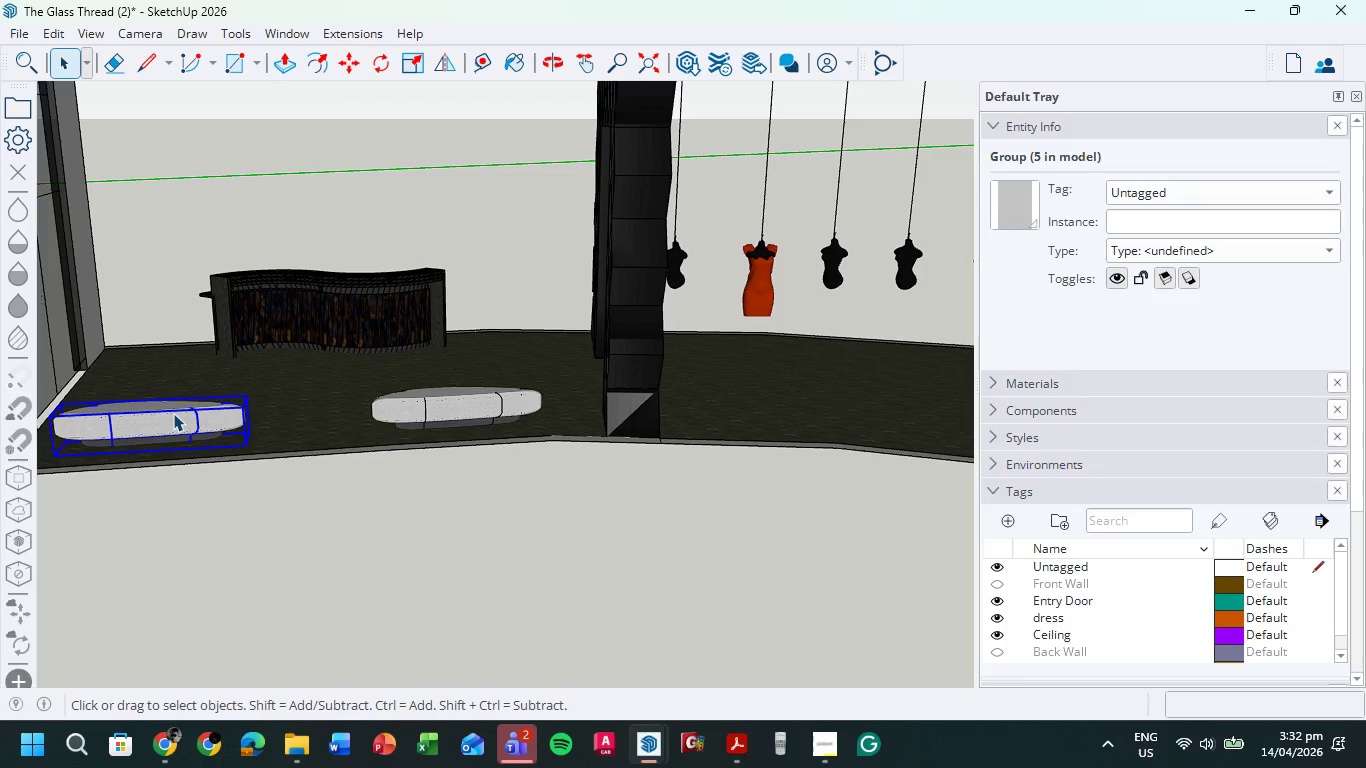 
key(M)
 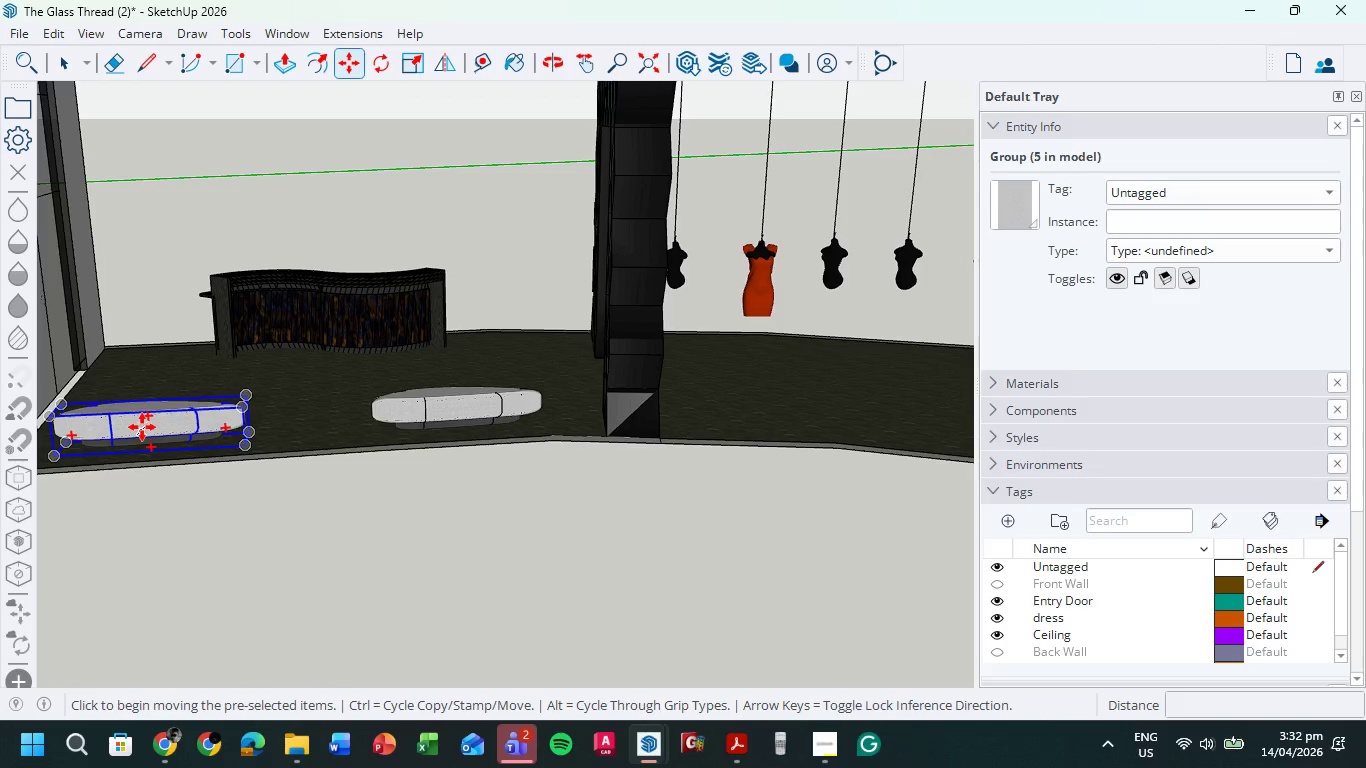 
left_click([142, 427])
 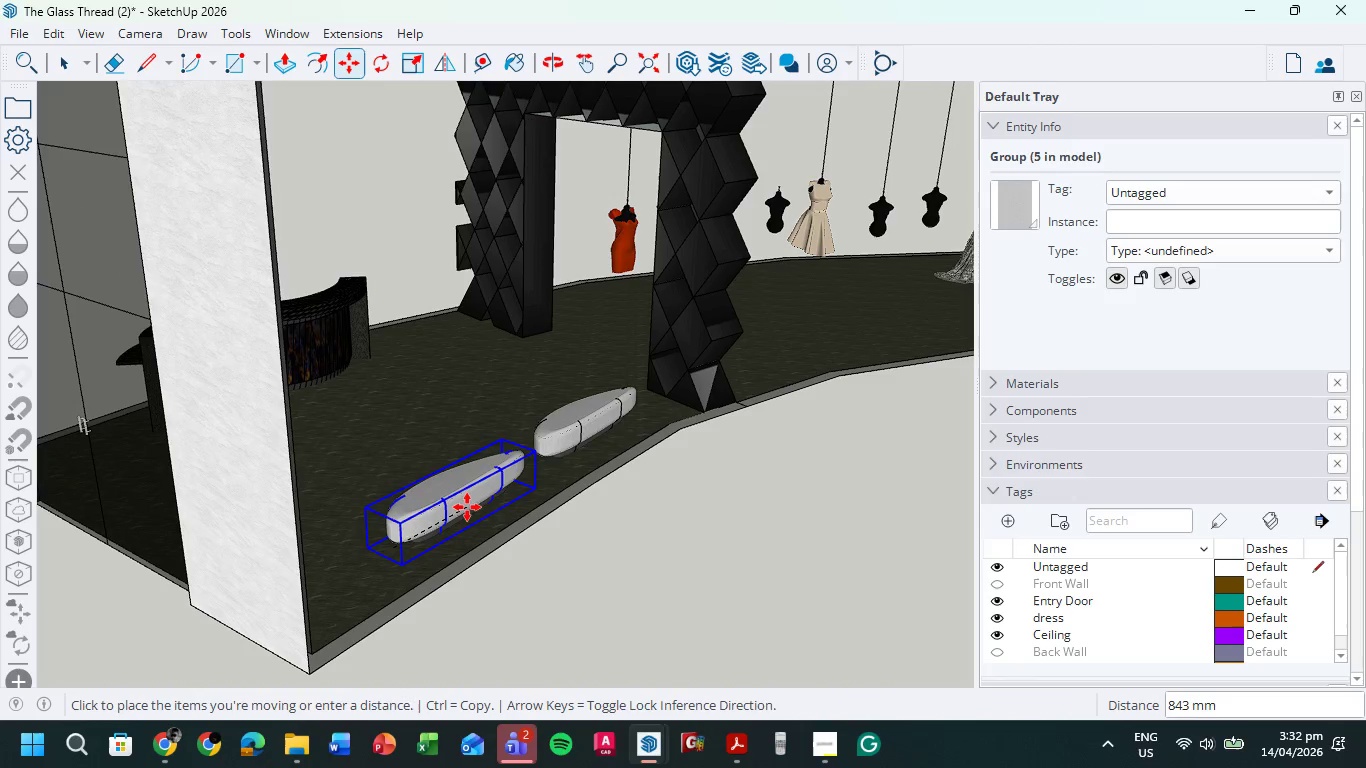 
wait(9.28)
 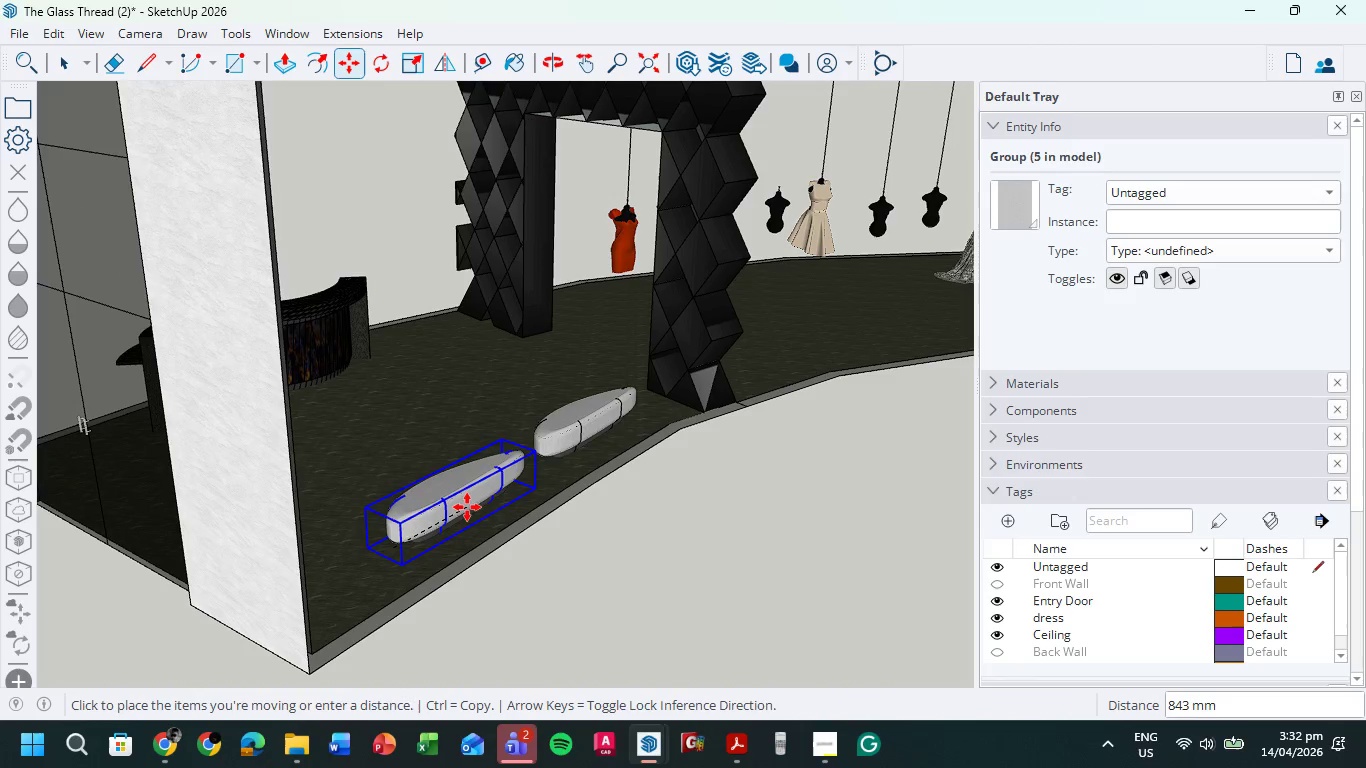 
left_click([455, 514])
 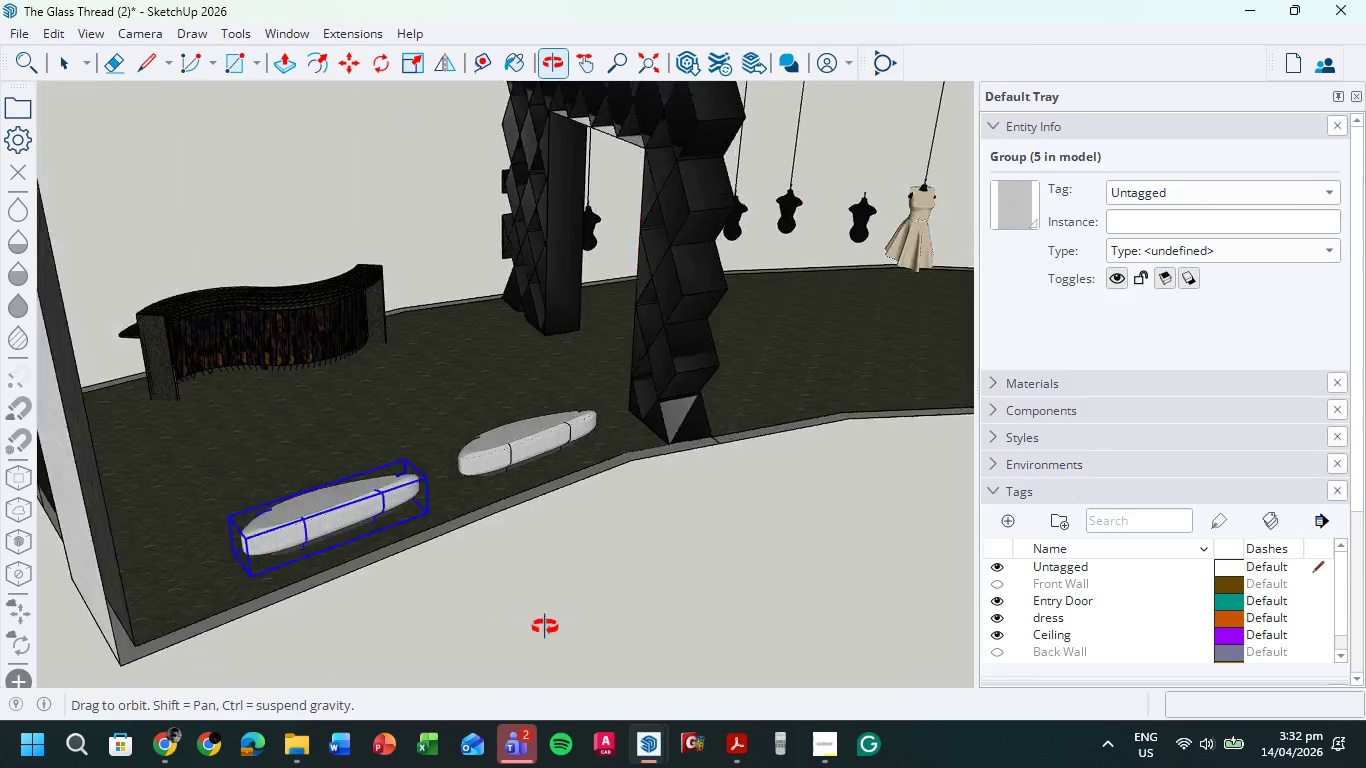 
scroll: coordinate [294, 359], scroll_direction: up, amount: 15.0
 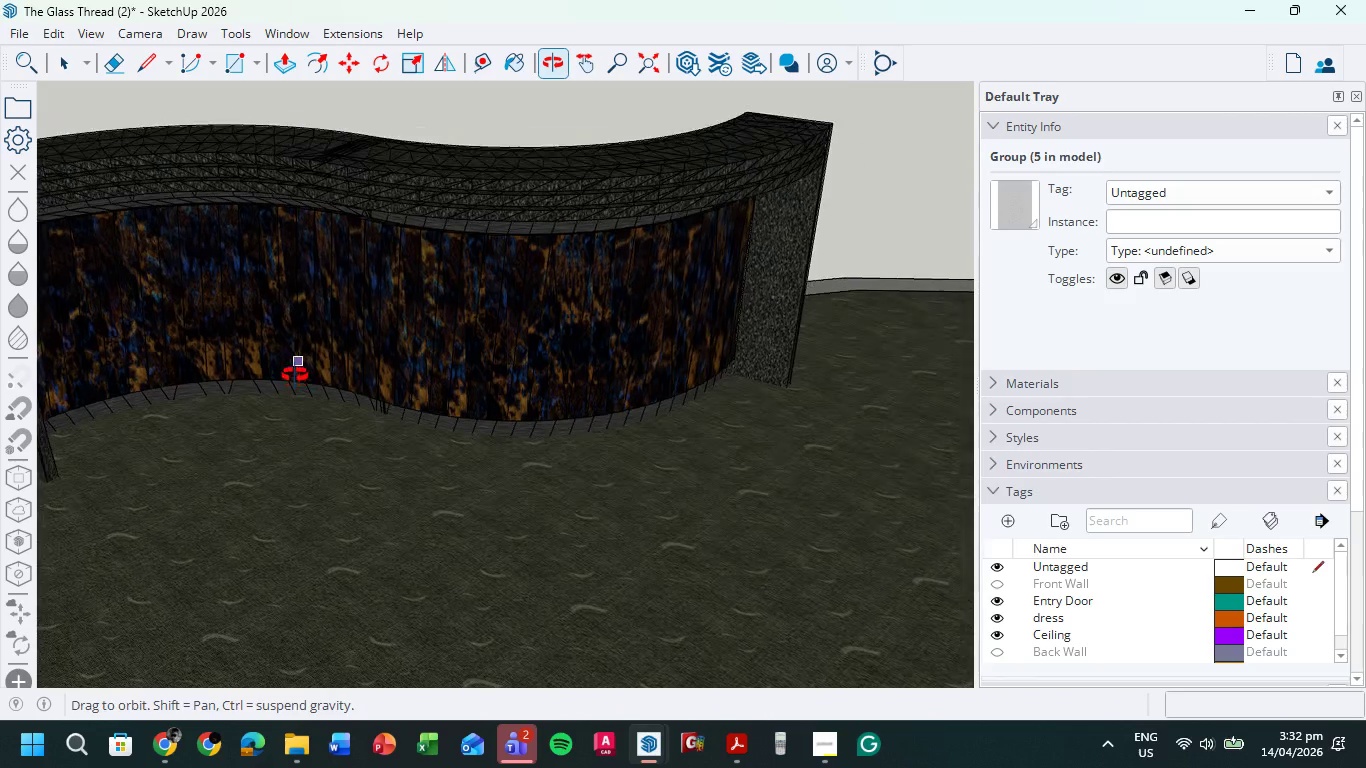 
scroll: coordinate [269, 343], scroll_direction: down, amount: 10.0
 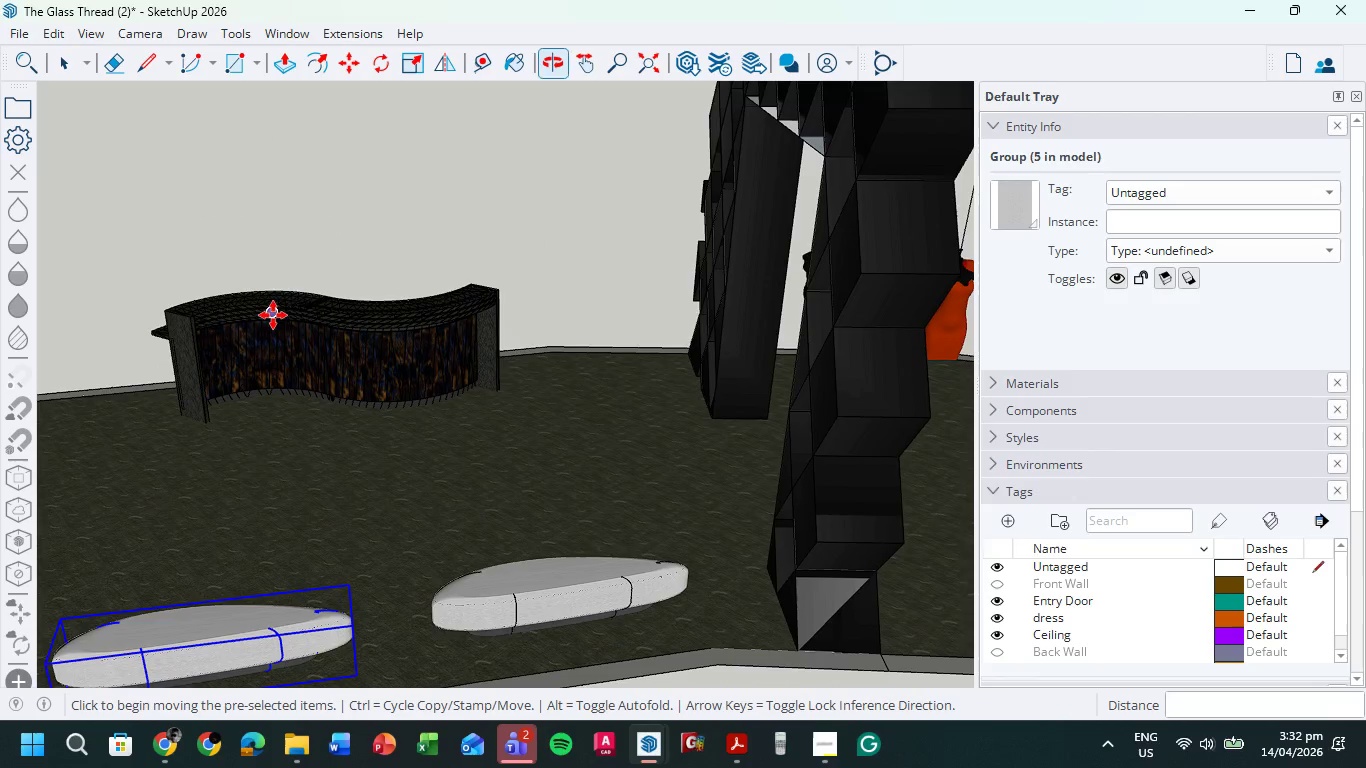 
scroll: coordinate [267, 327], scroll_direction: up, amount: 9.0
 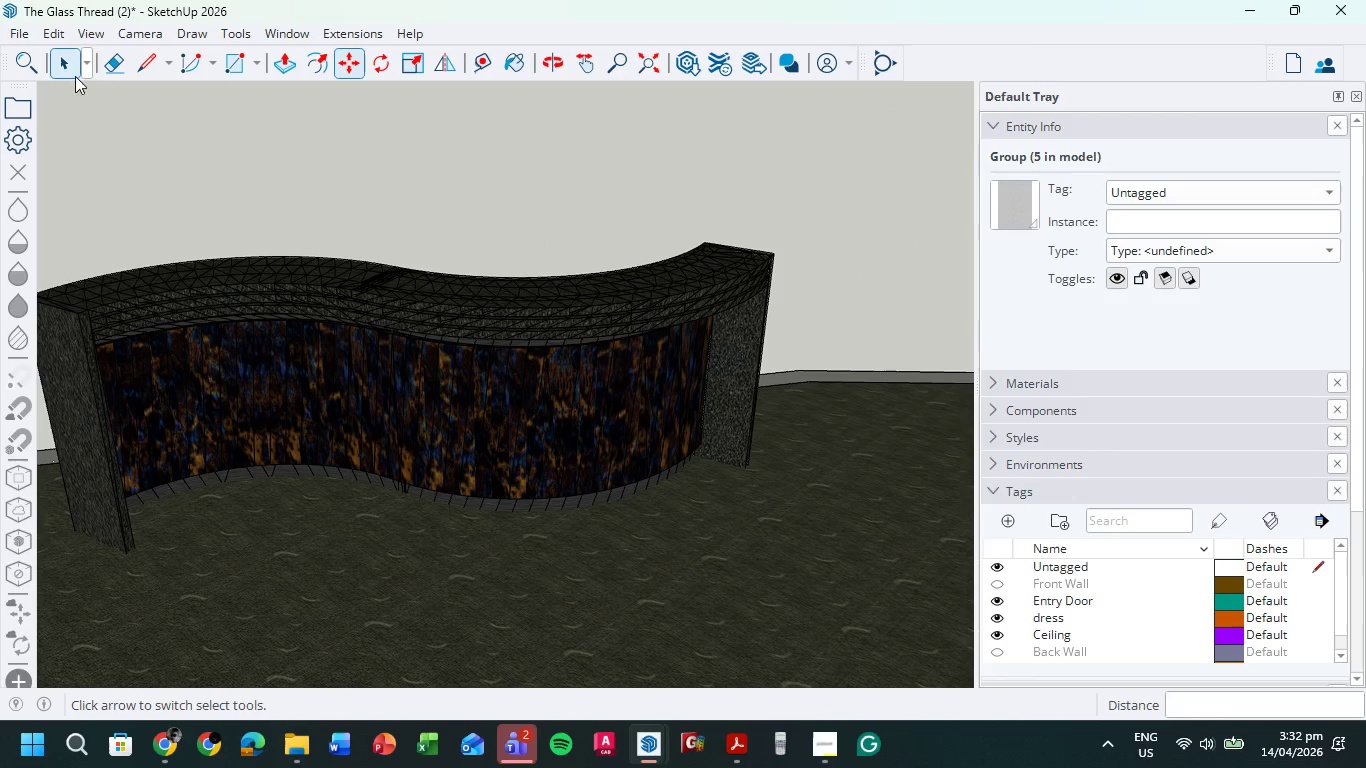 
left_click([56, 52])
 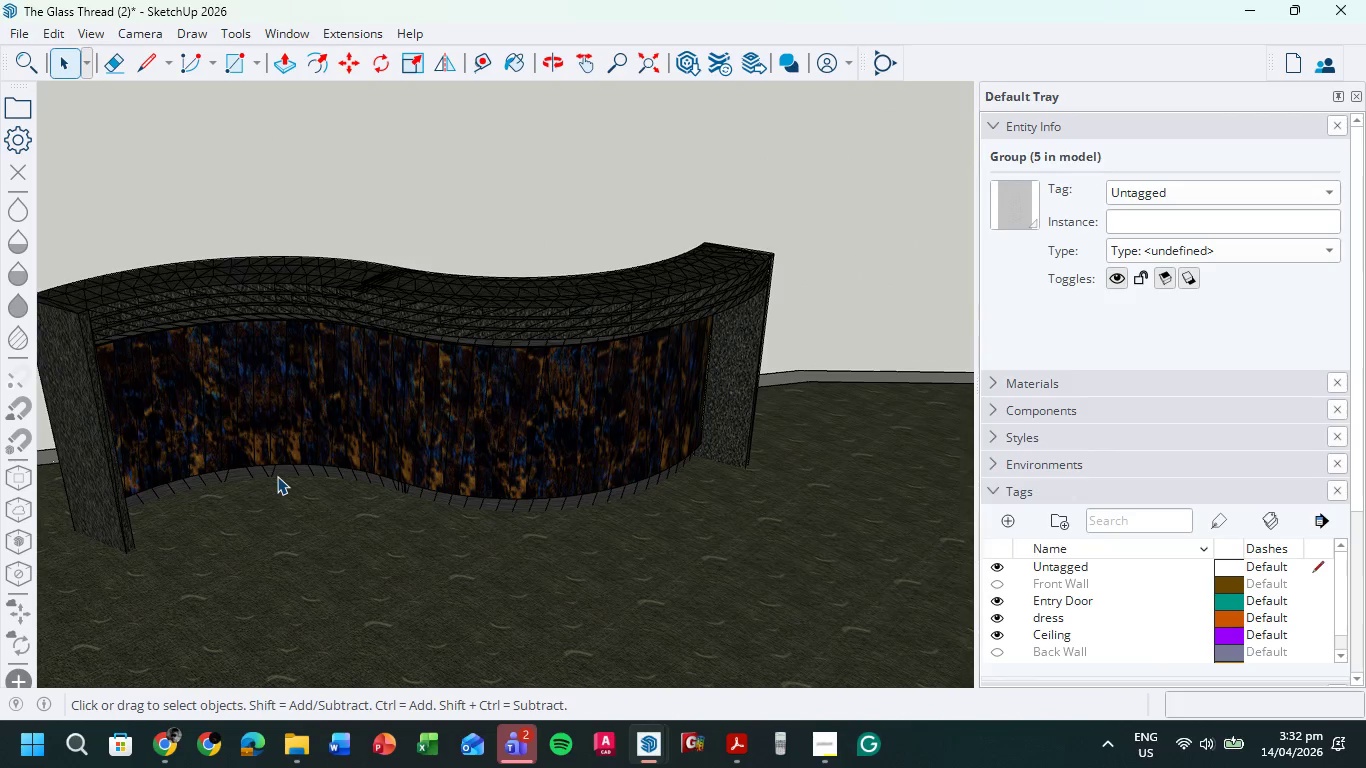 
double_click([277, 475])
 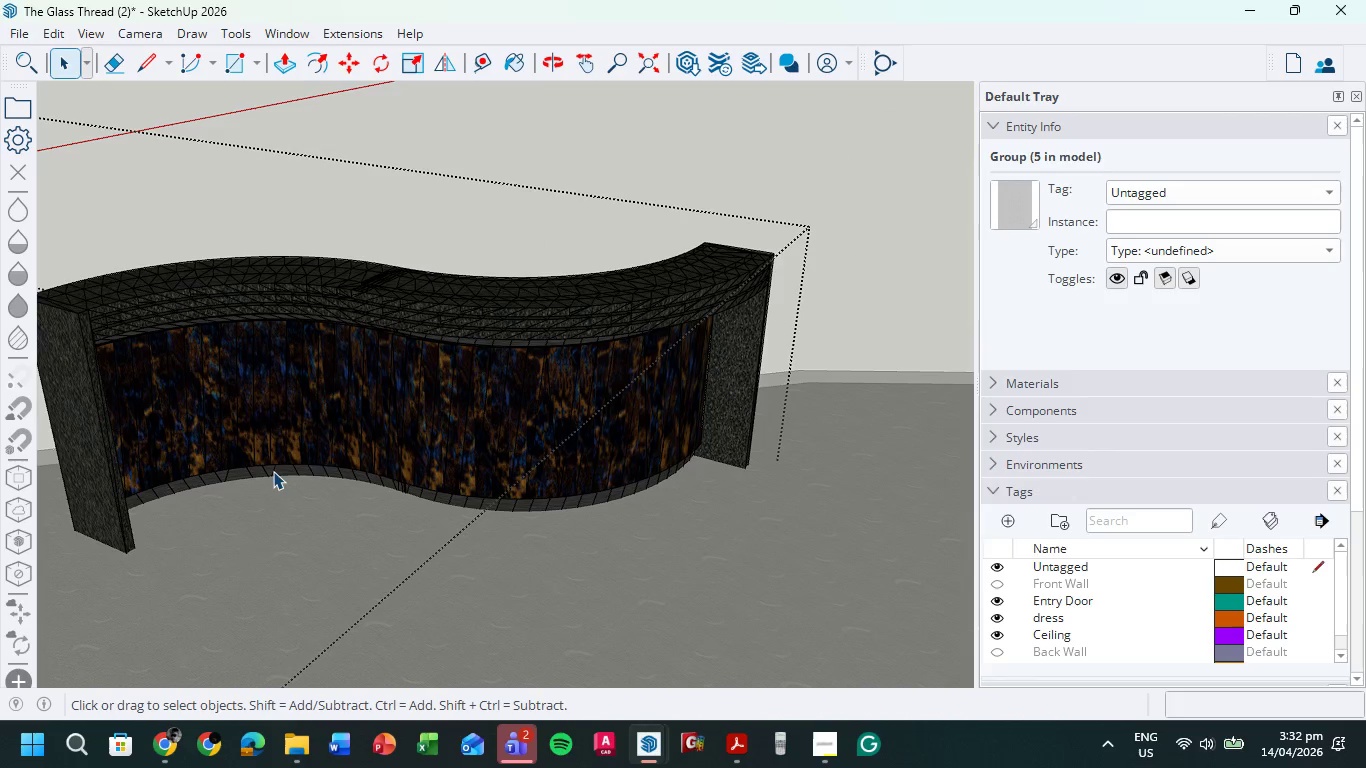 
triple_click([272, 471])
 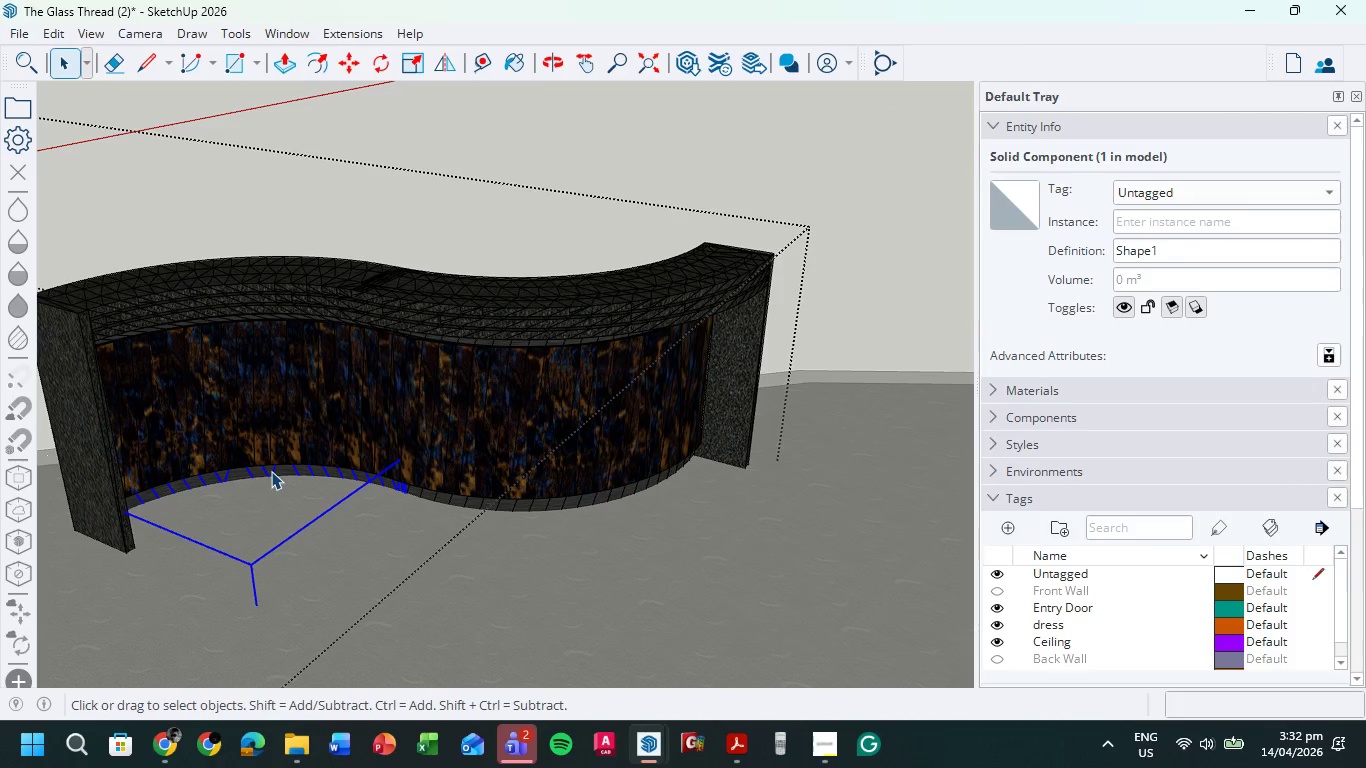 
left_click([271, 471])
 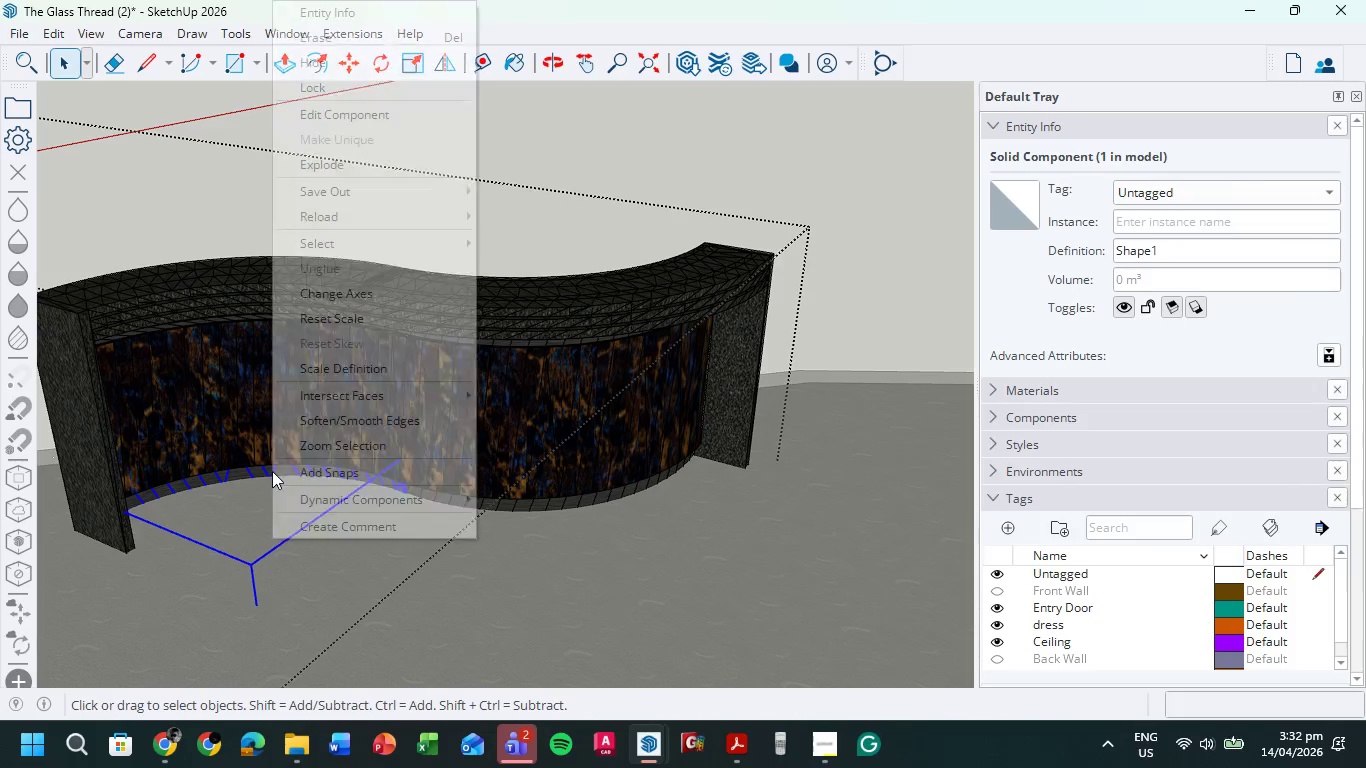 
right_click([272, 471])
 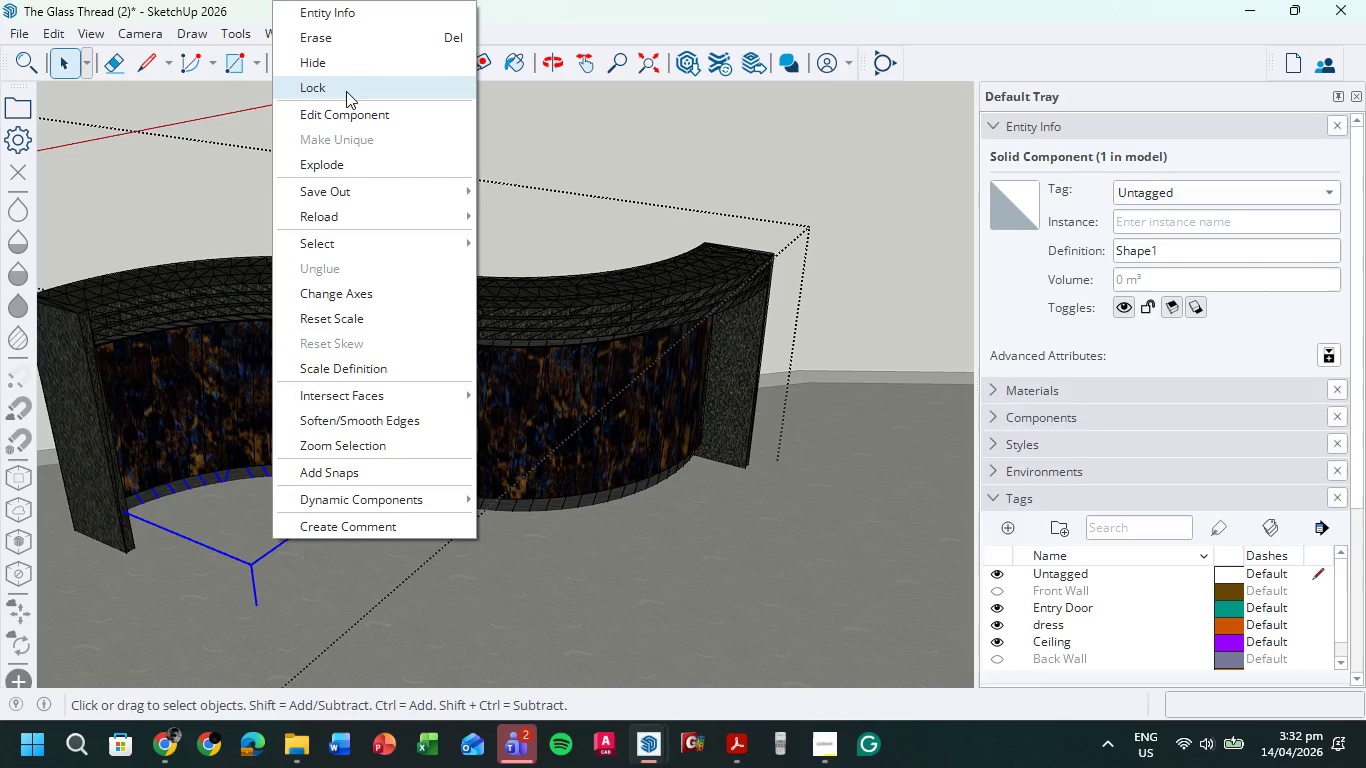 
left_click([345, 69])
 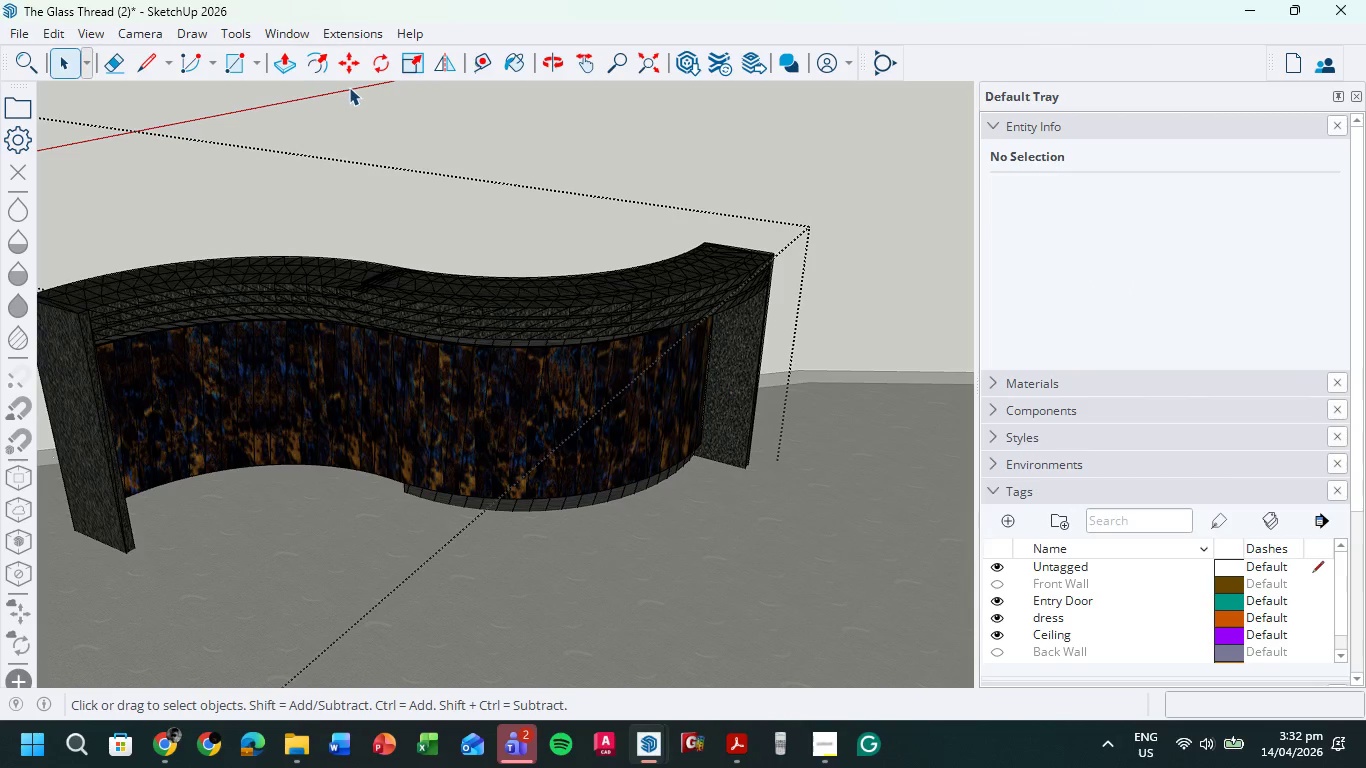 
key(Control+Z)
 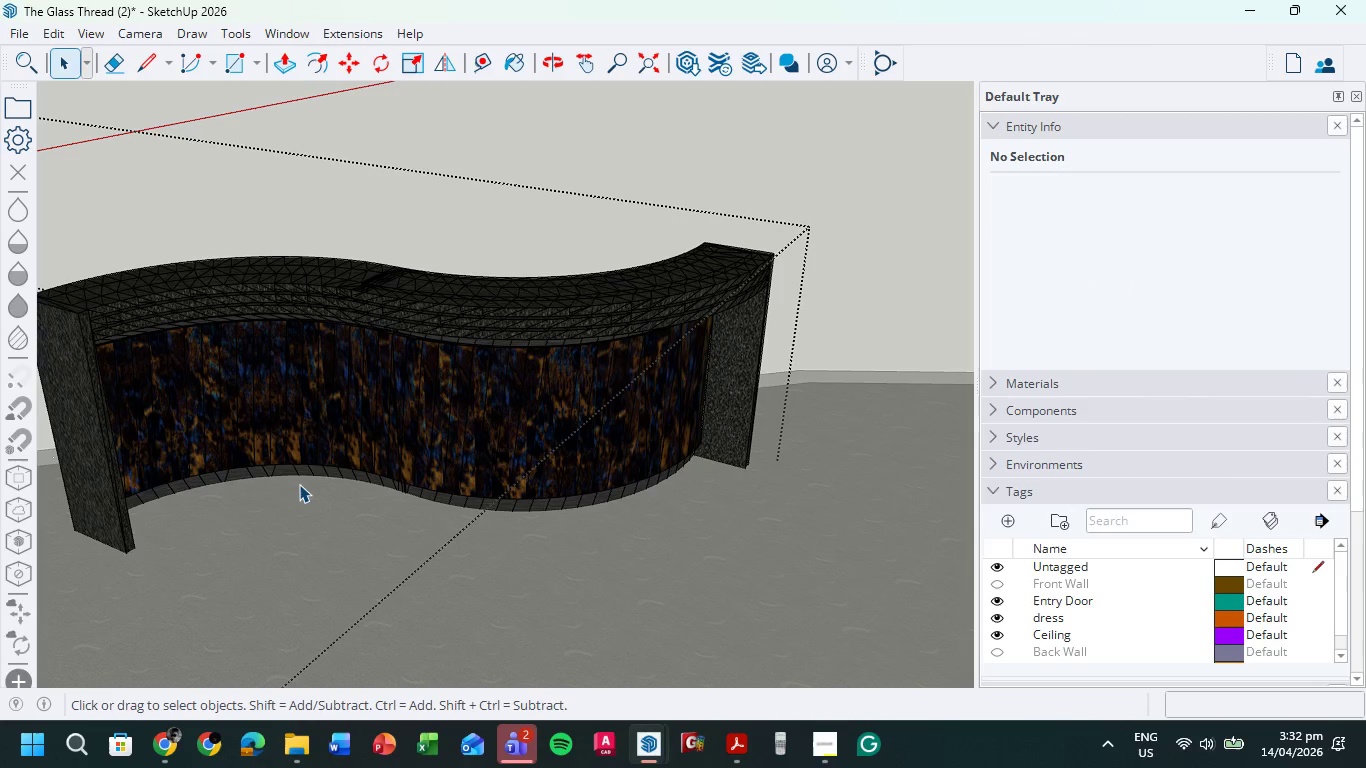 
left_click([294, 474])
 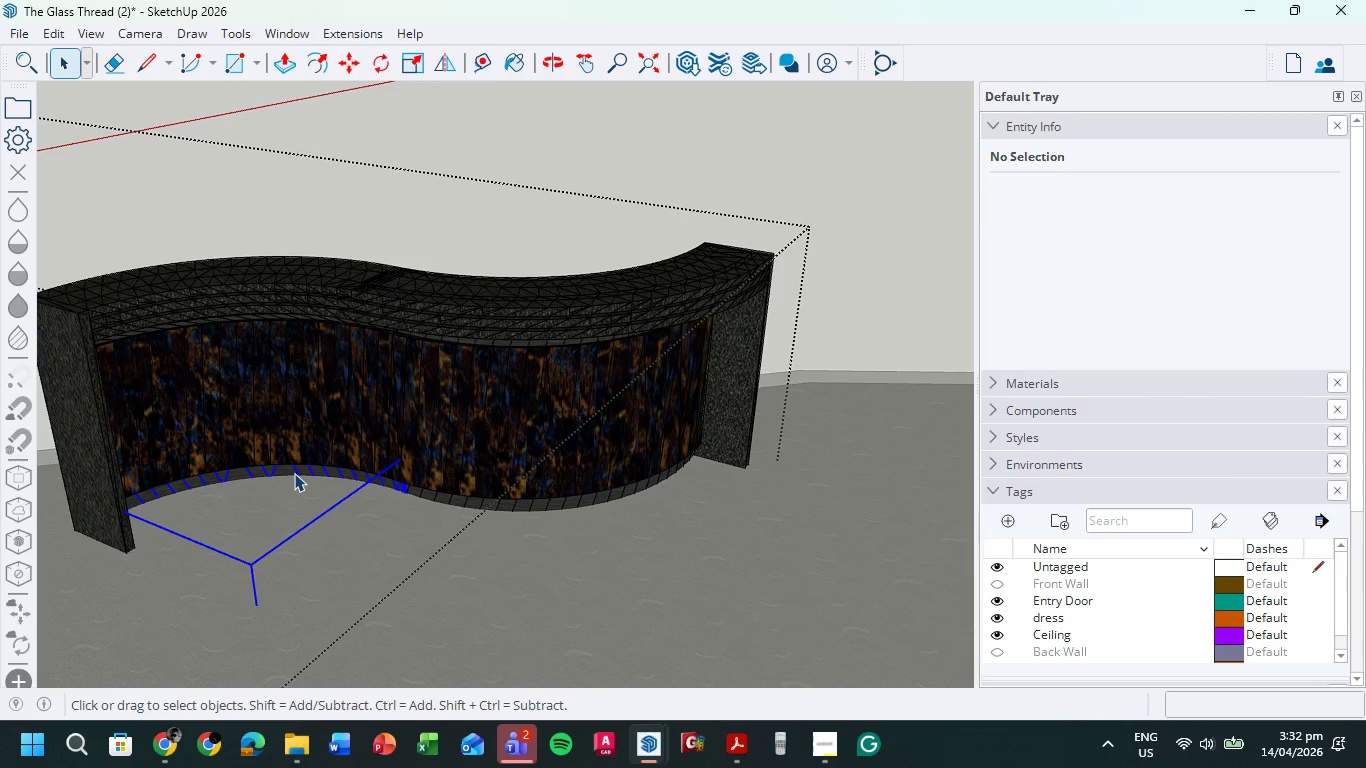 
right_click([294, 473])
 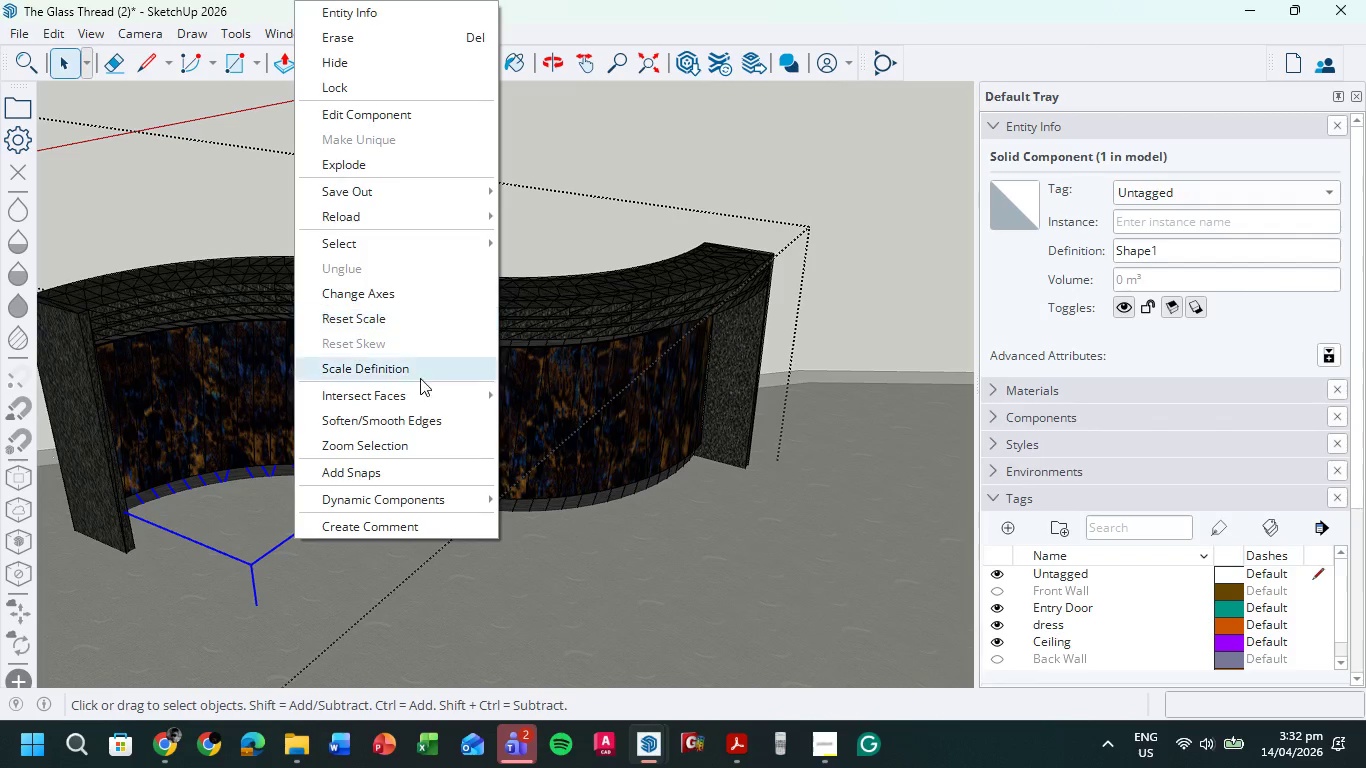 
left_click([416, 415])
 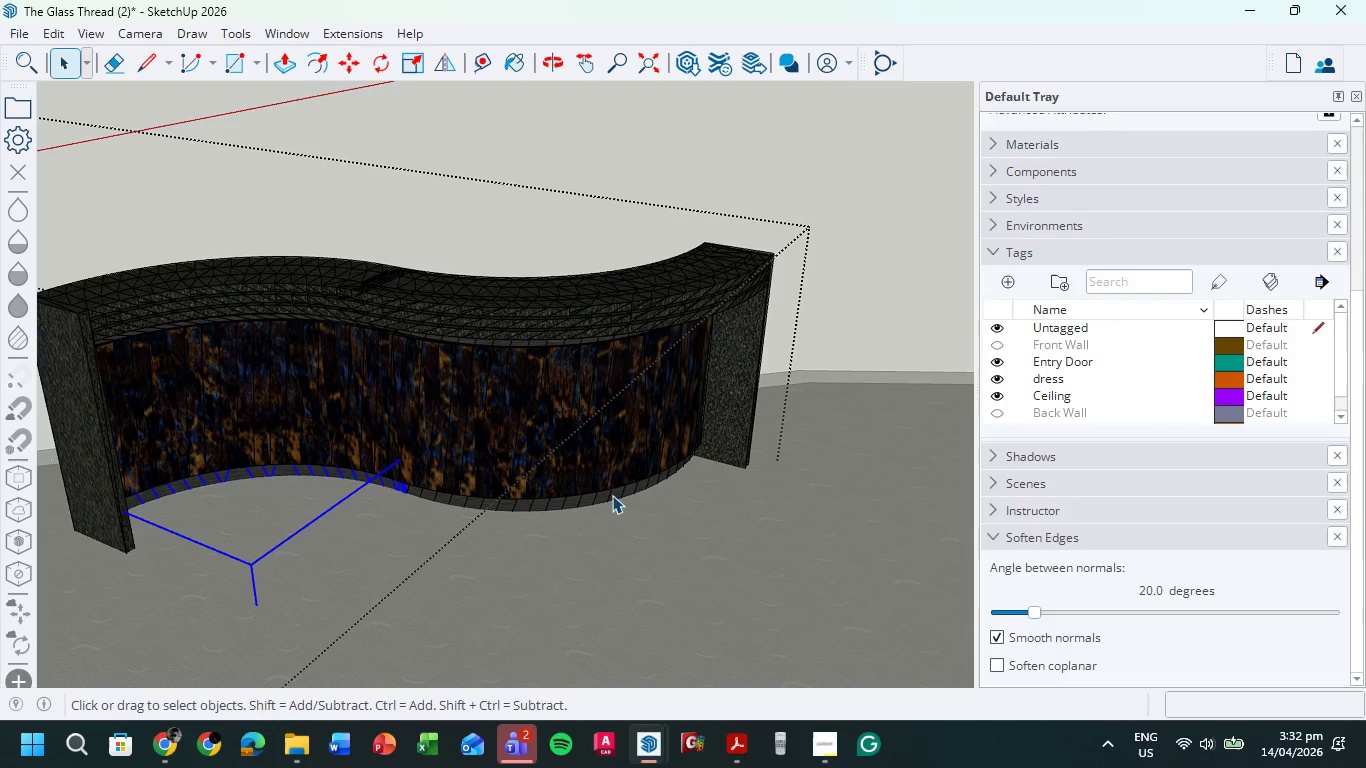 
wait(30.8)
 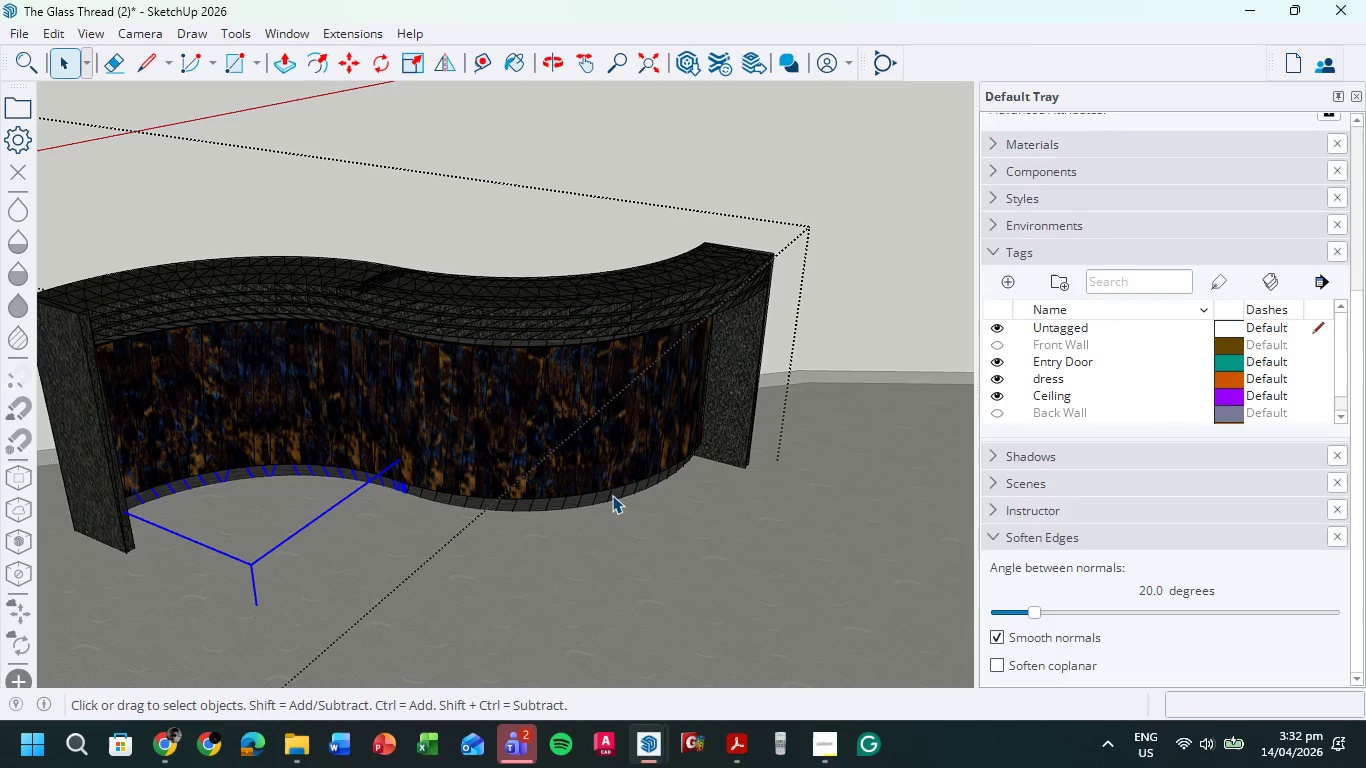 
double_click([341, 473])
 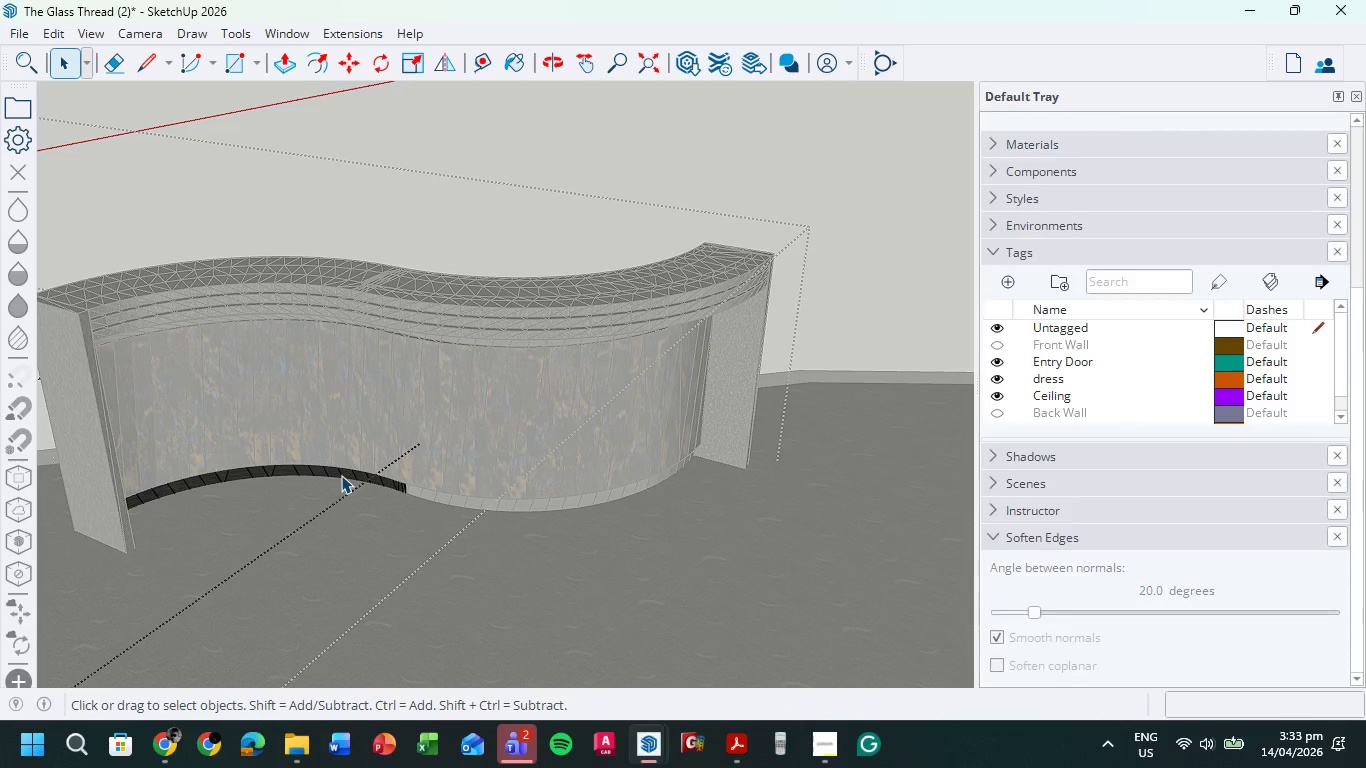 
left_click([341, 475])
 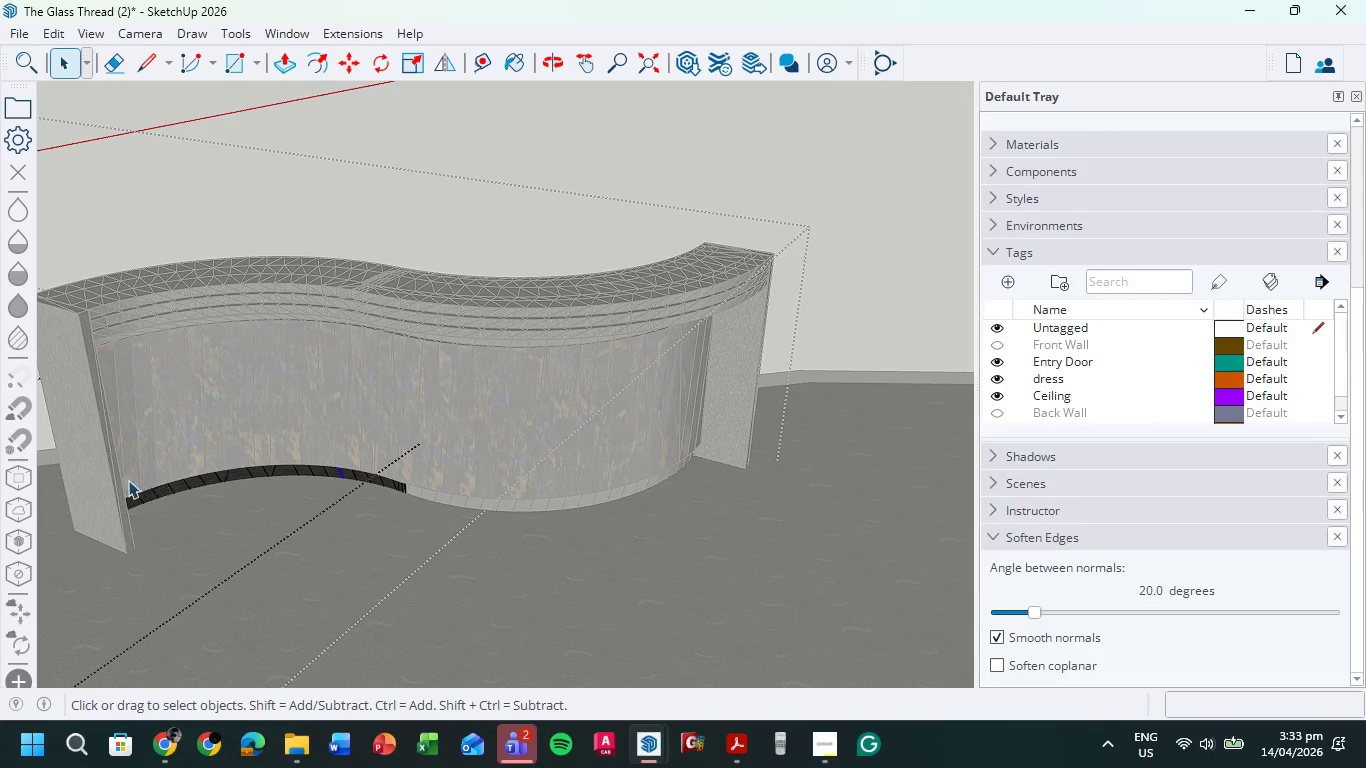 
left_click_drag(start_coordinate=[115, 478], to_coordinate=[415, 496])
 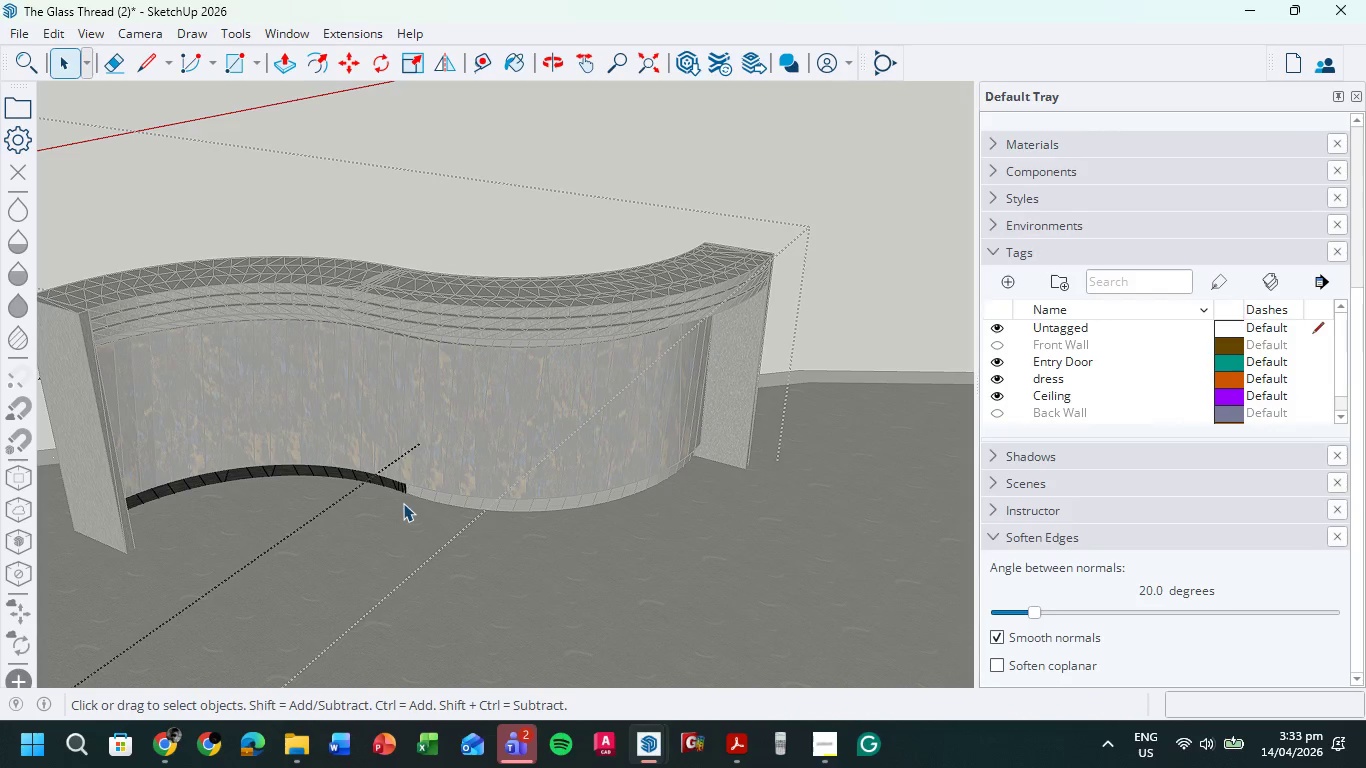 
left_click_drag(start_coordinate=[405, 510], to_coordinate=[69, 469])
 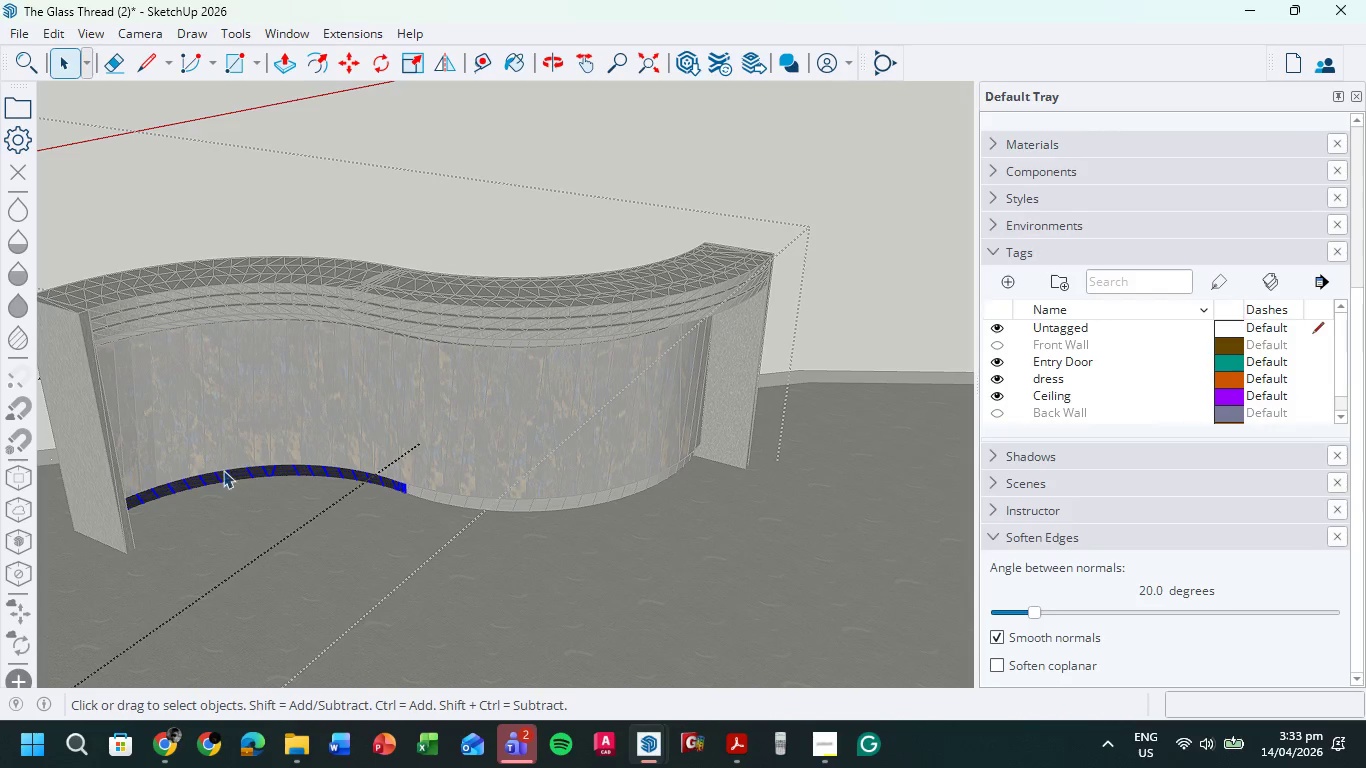 
scroll: coordinate [217, 476], scroll_direction: up, amount: 8.0
 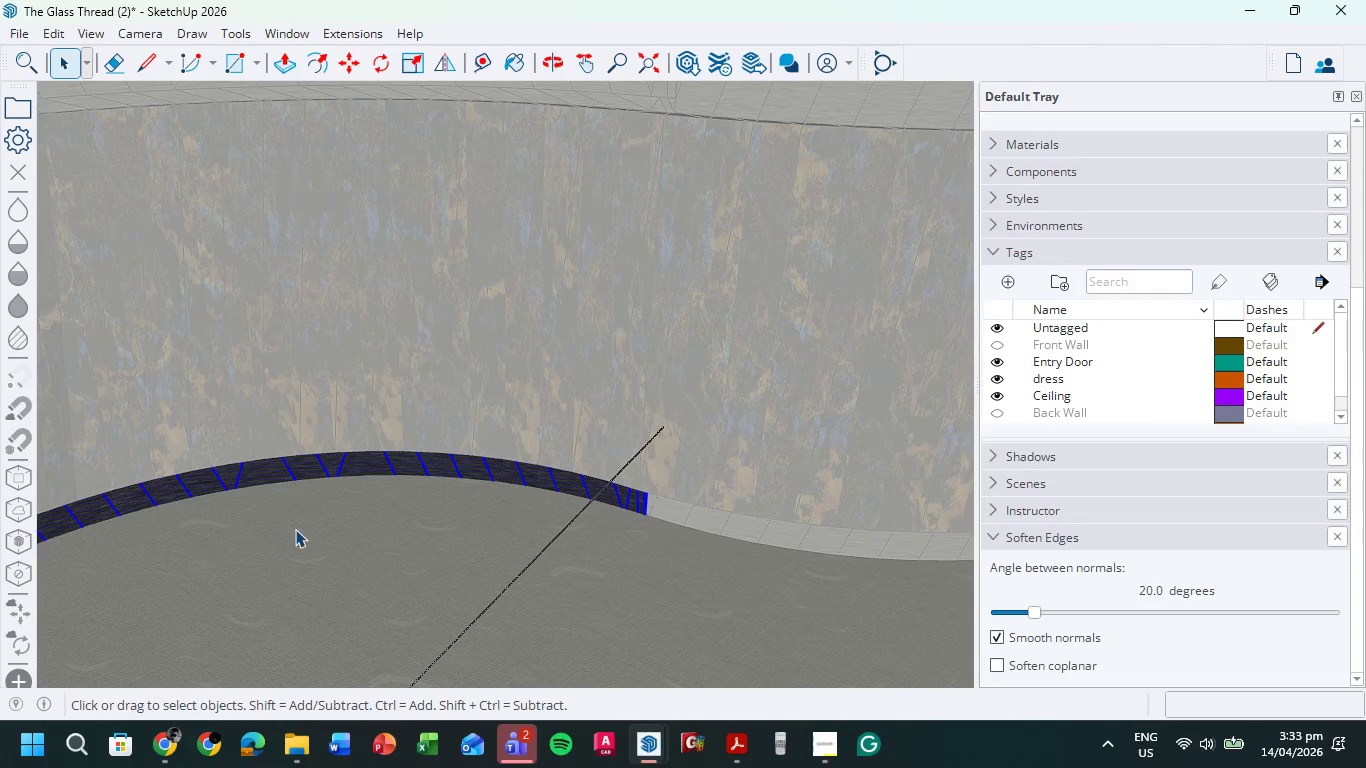 
hold_key(key=ShiftLeft, duration=0.47)
 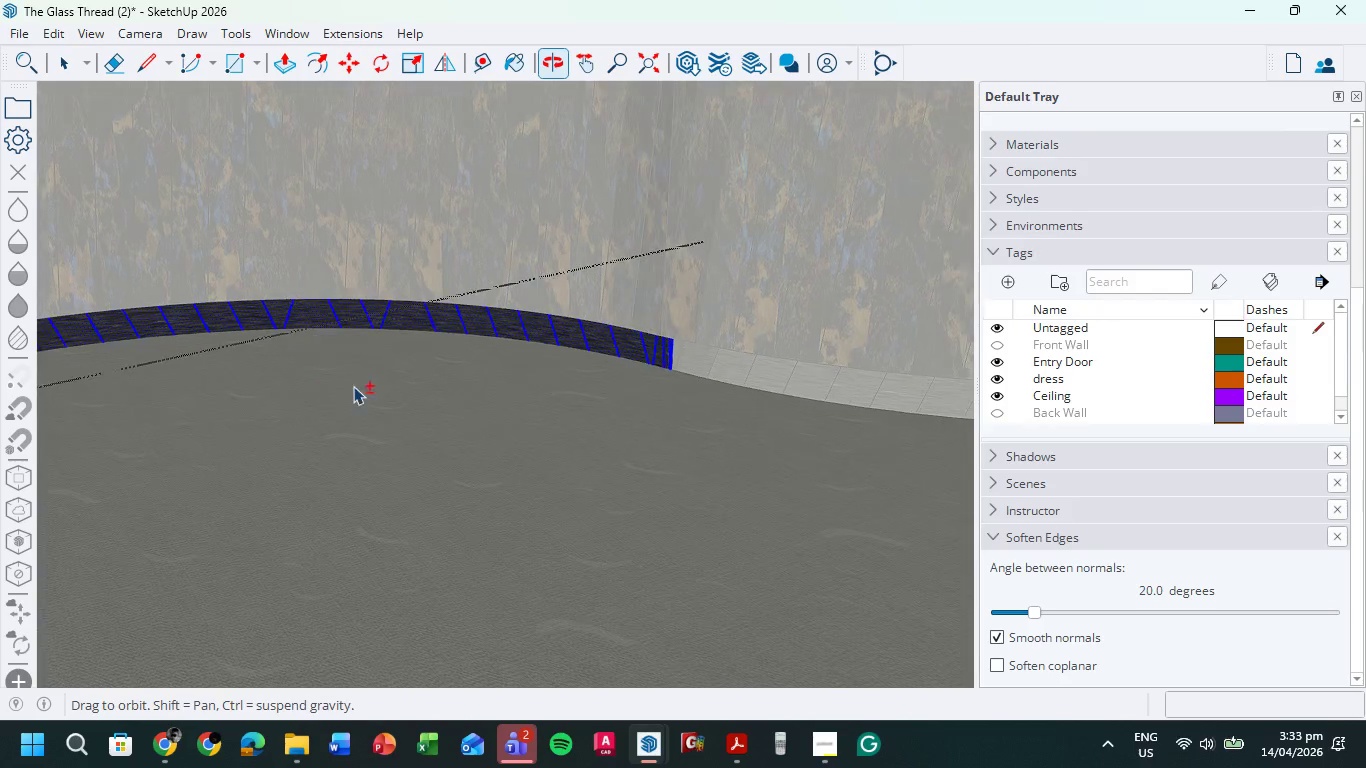 
hold_key(key=ShiftLeft, duration=0.42)
 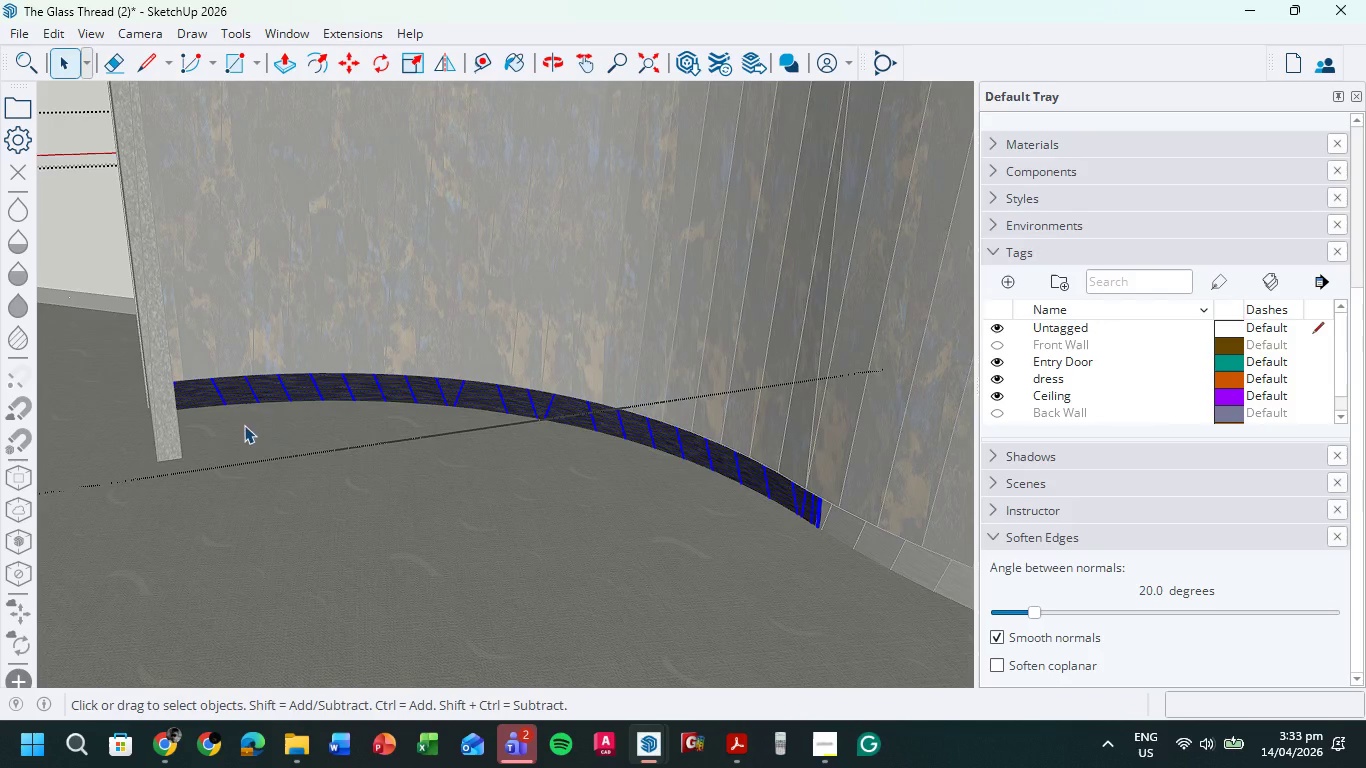 
hold_key(key=ShiftLeft, duration=15.36)
triple_click([275, 389])
 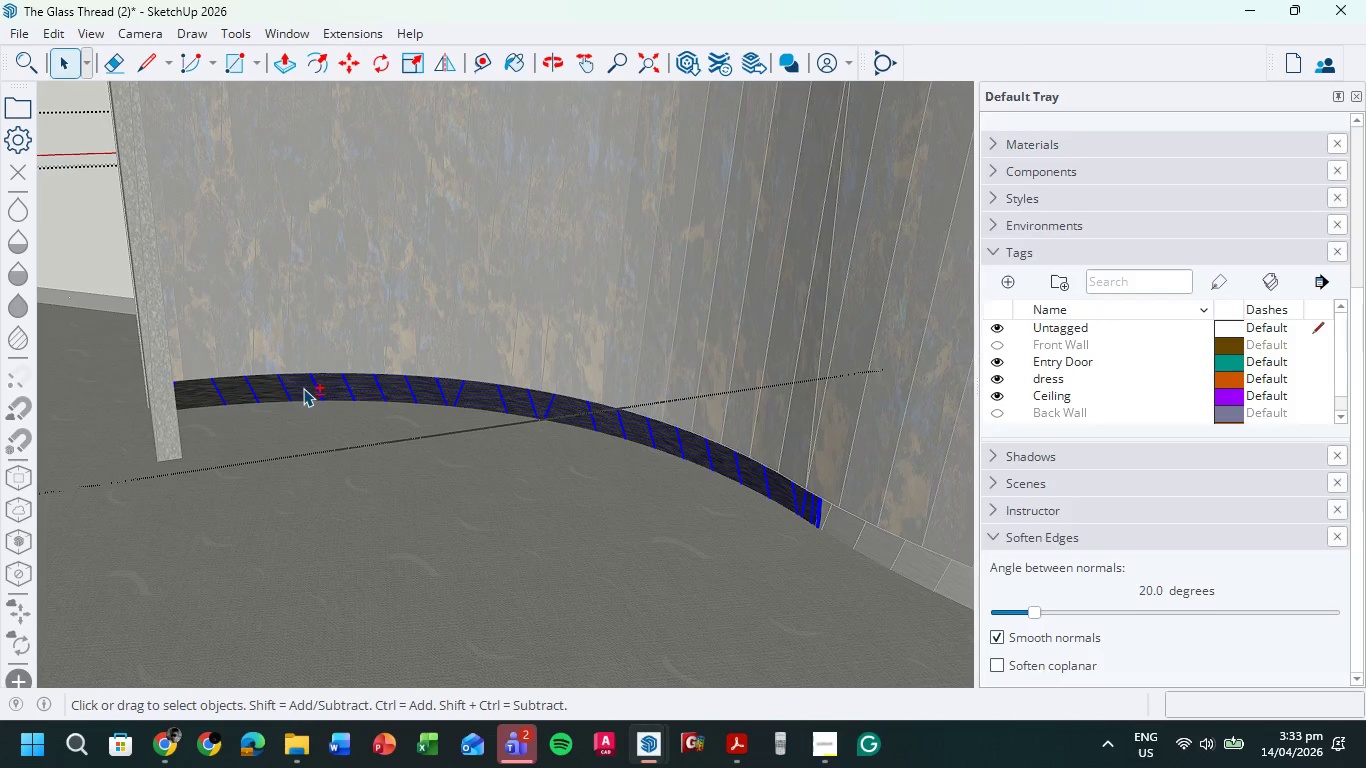 
triple_click([303, 388])
 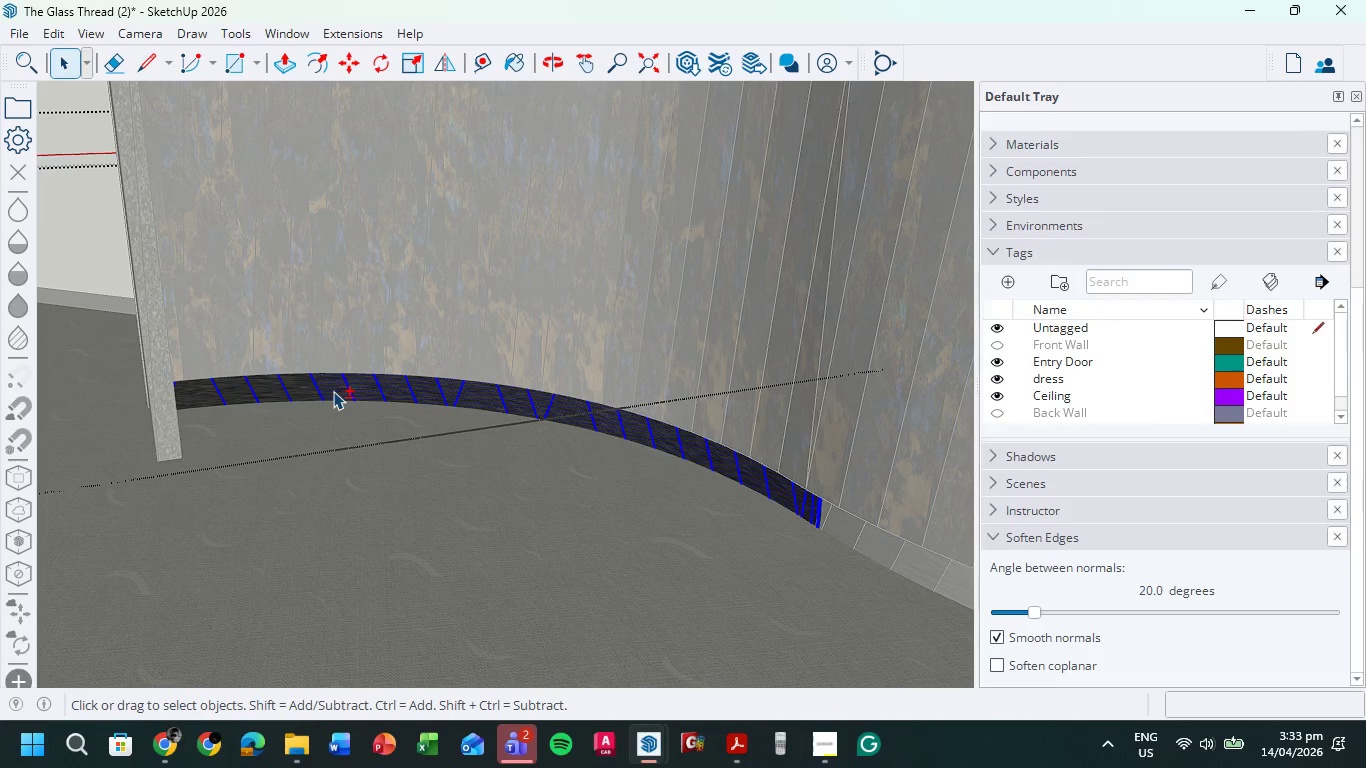 
triple_click([336, 391])
 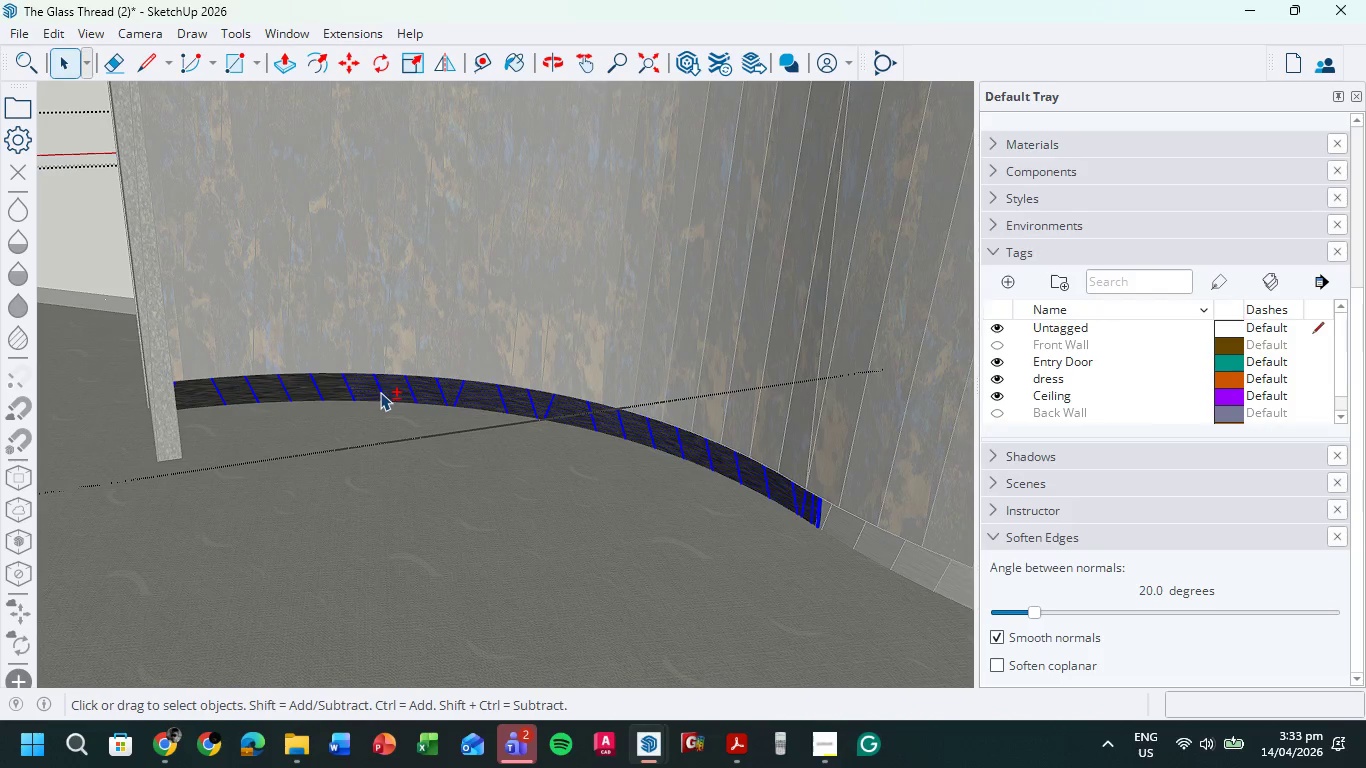 
triple_click([380, 392])
 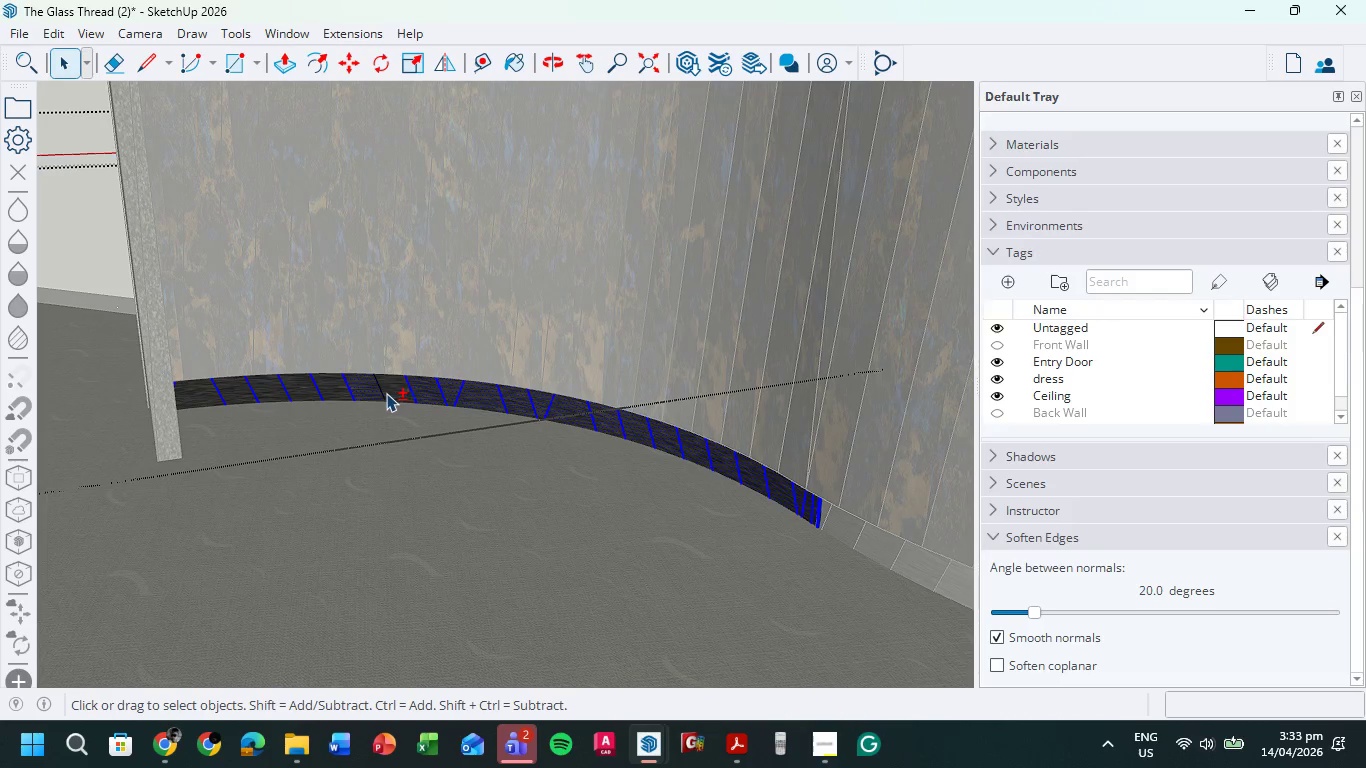 
double_click([370, 391])
 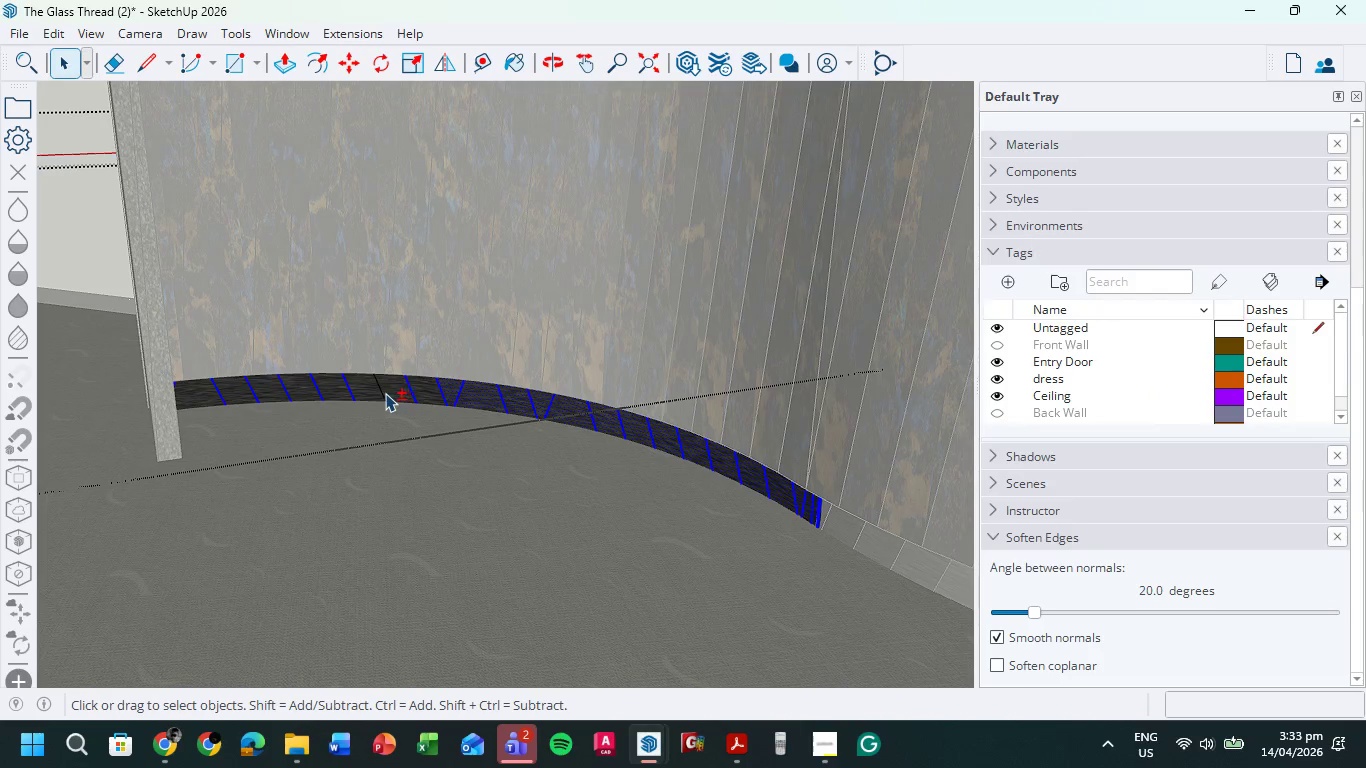 
left_click([381, 393])
 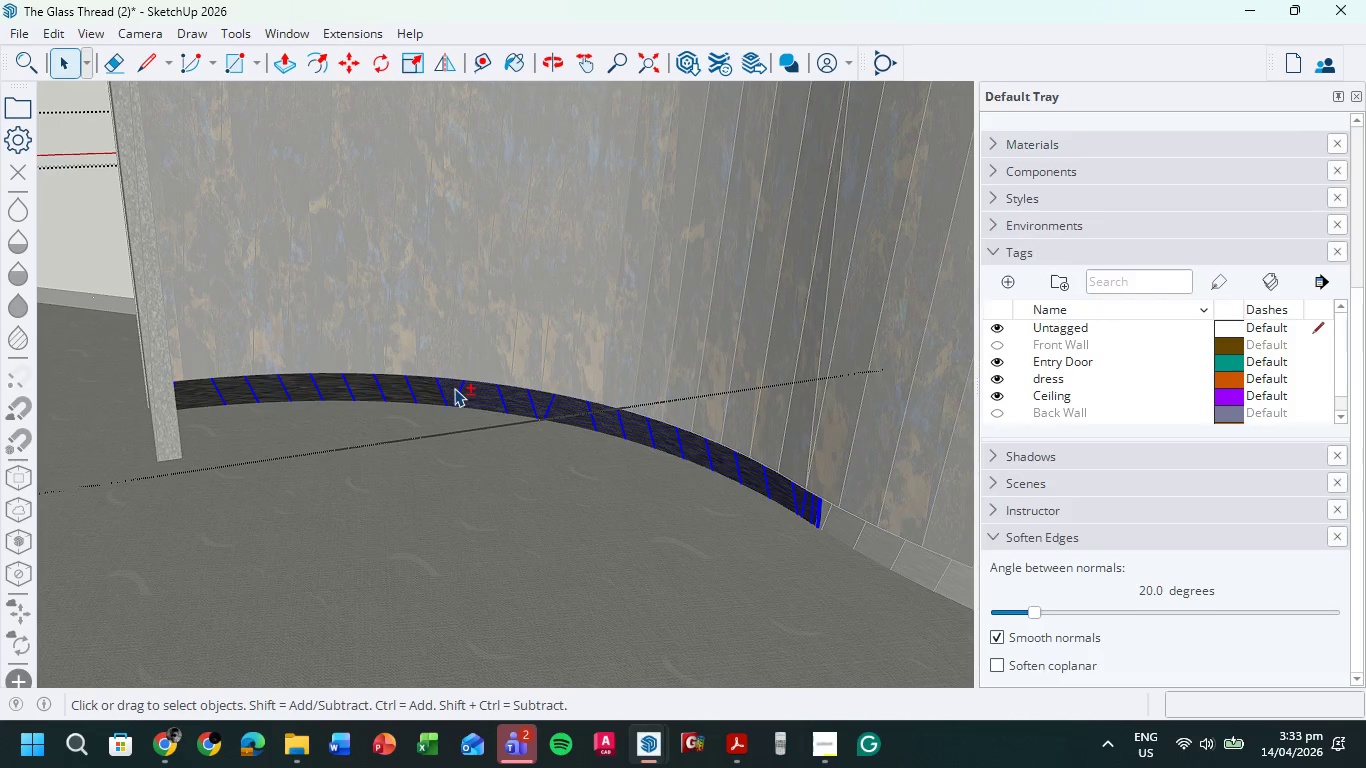 
left_click([456, 389])
 